 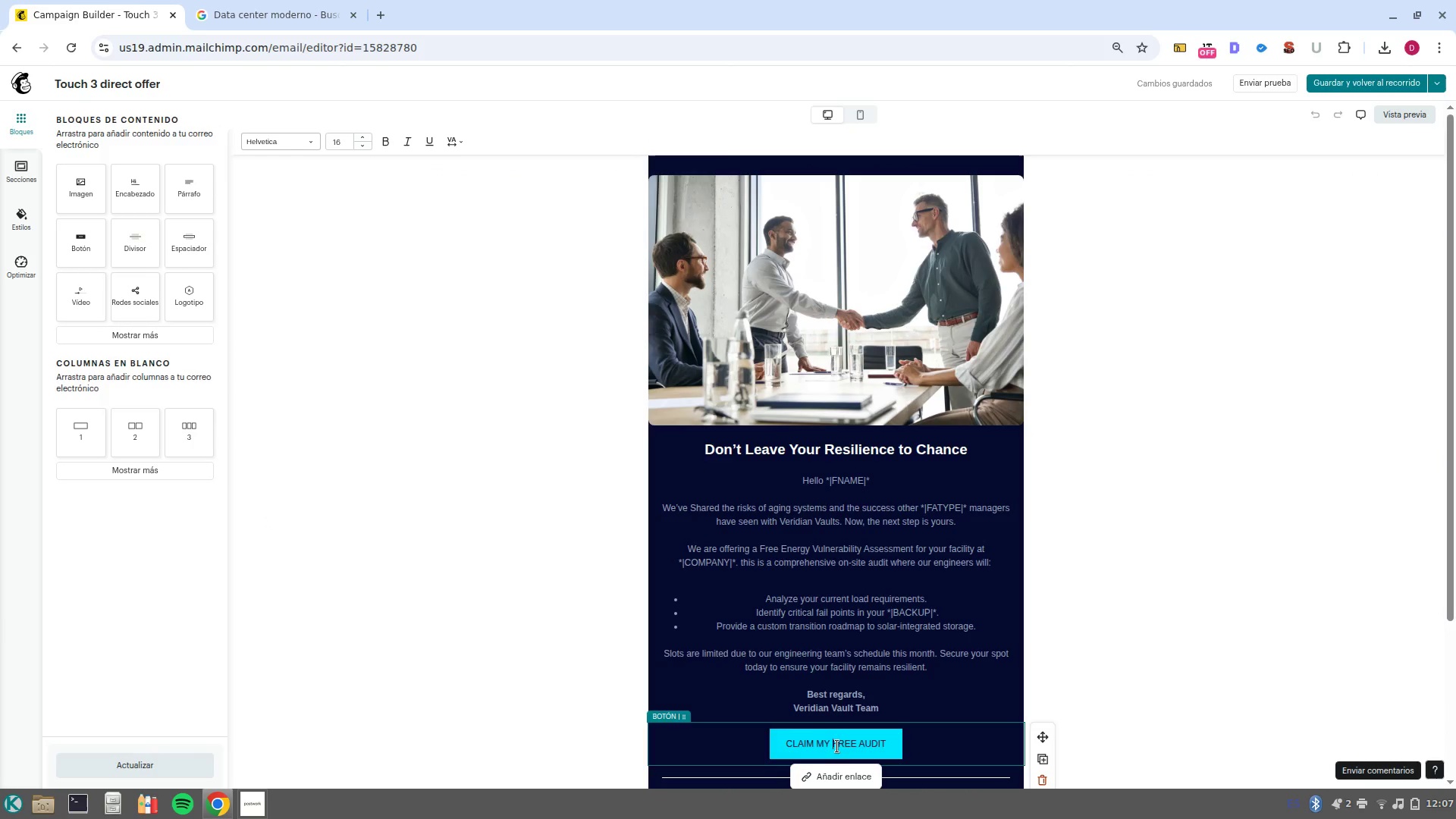 
left_click([209, 221])
 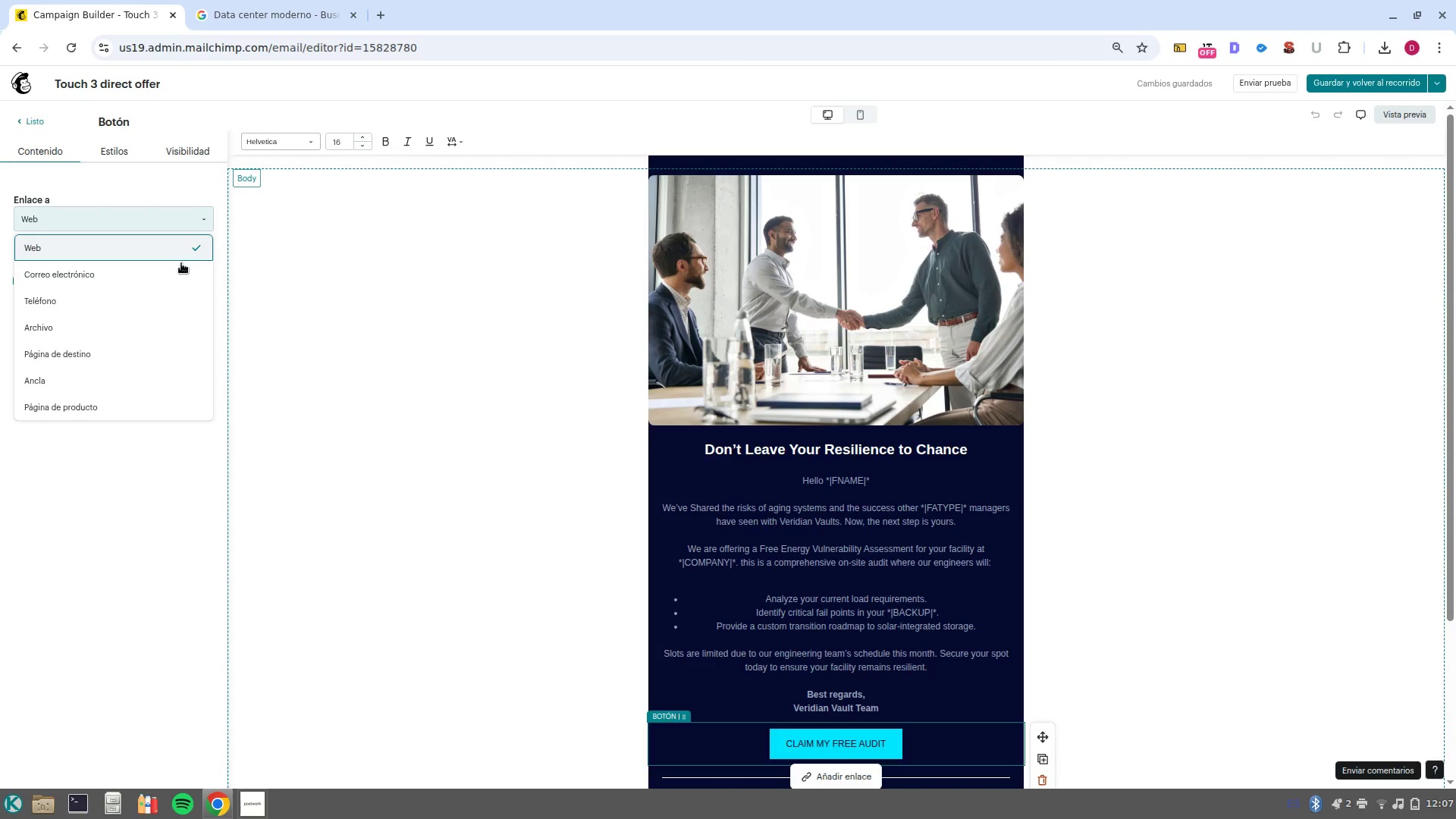 
left_click([174, 250])
 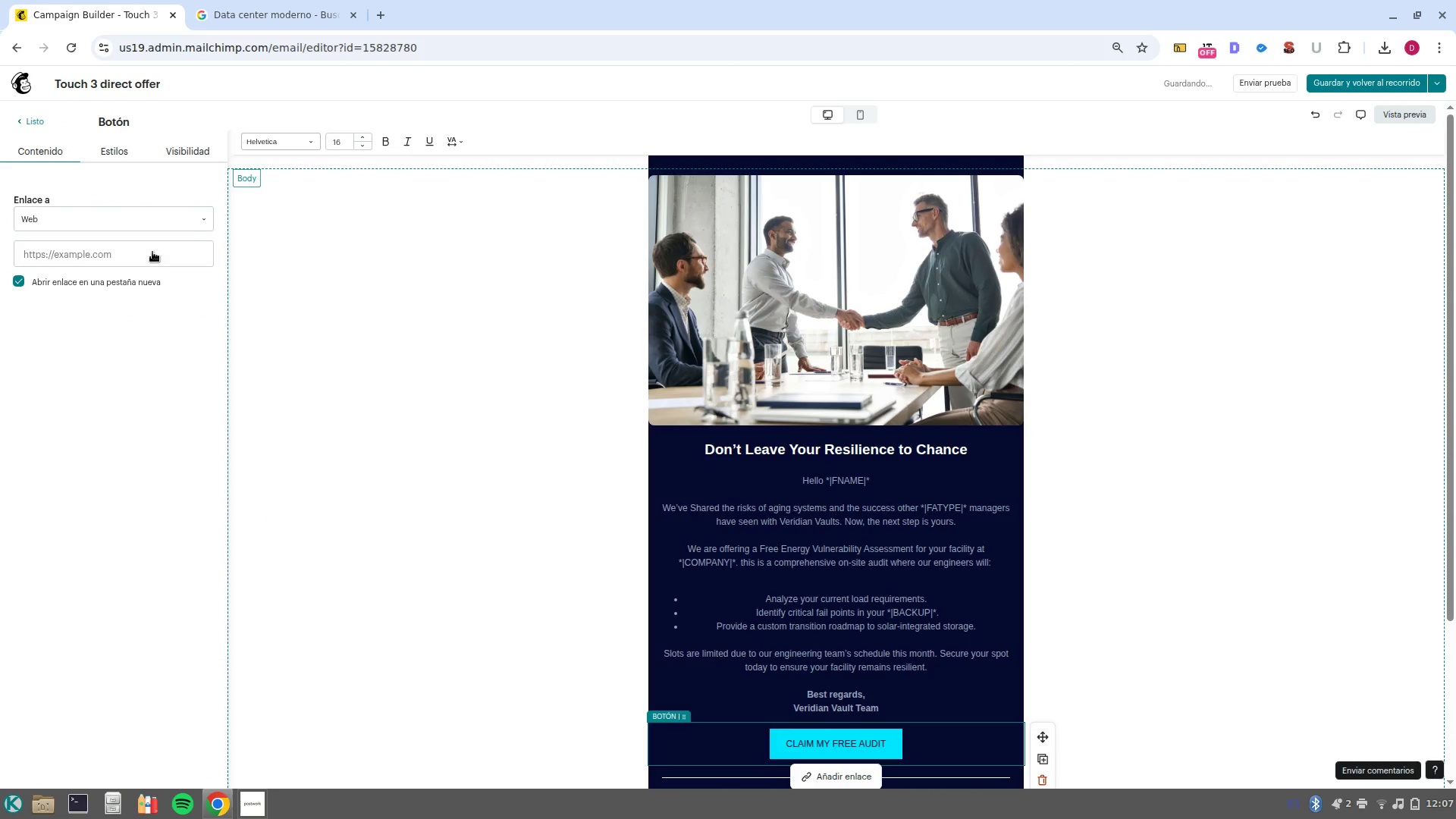 
left_click([152, 252])
 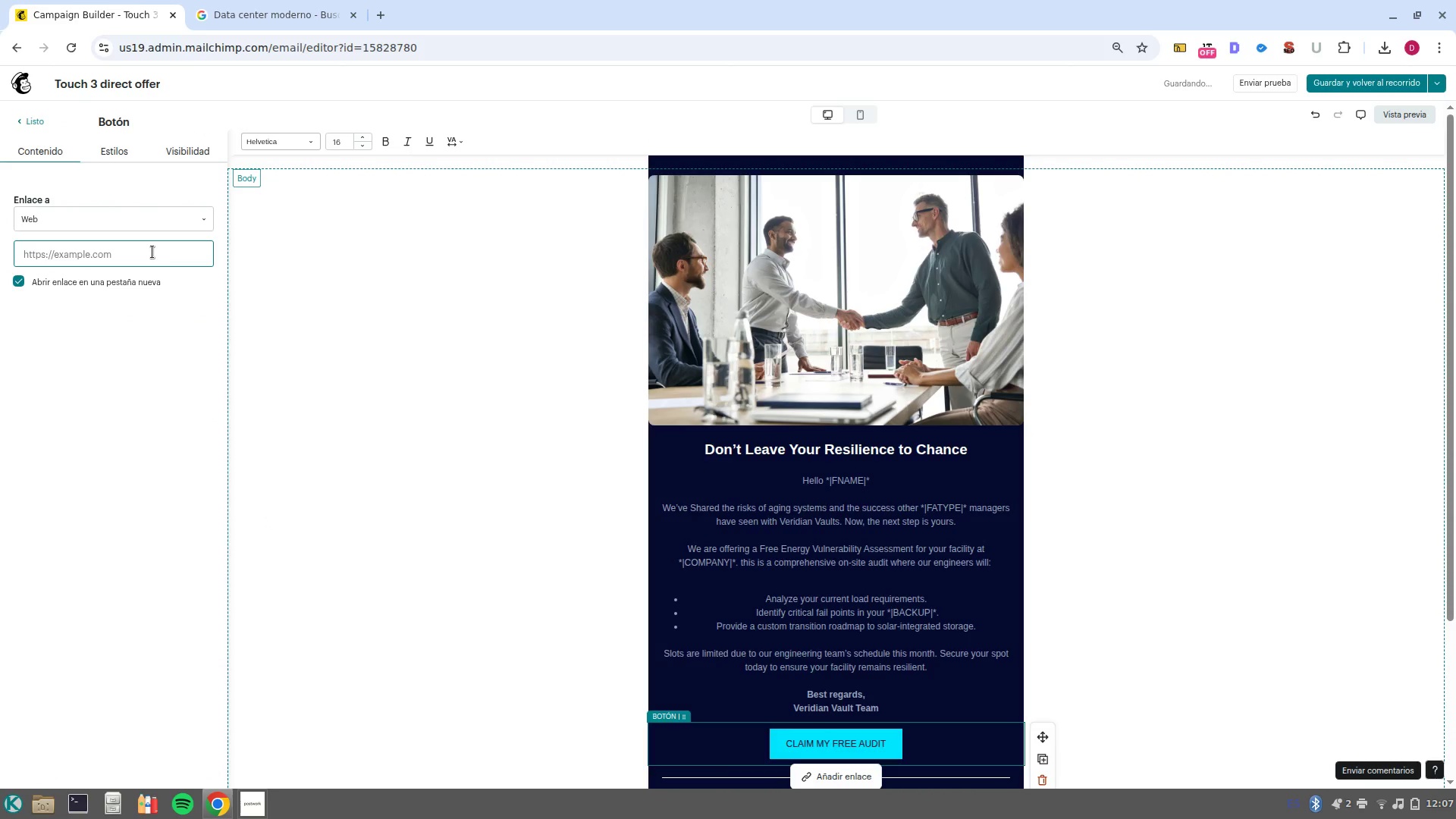 
key(Control+V)
 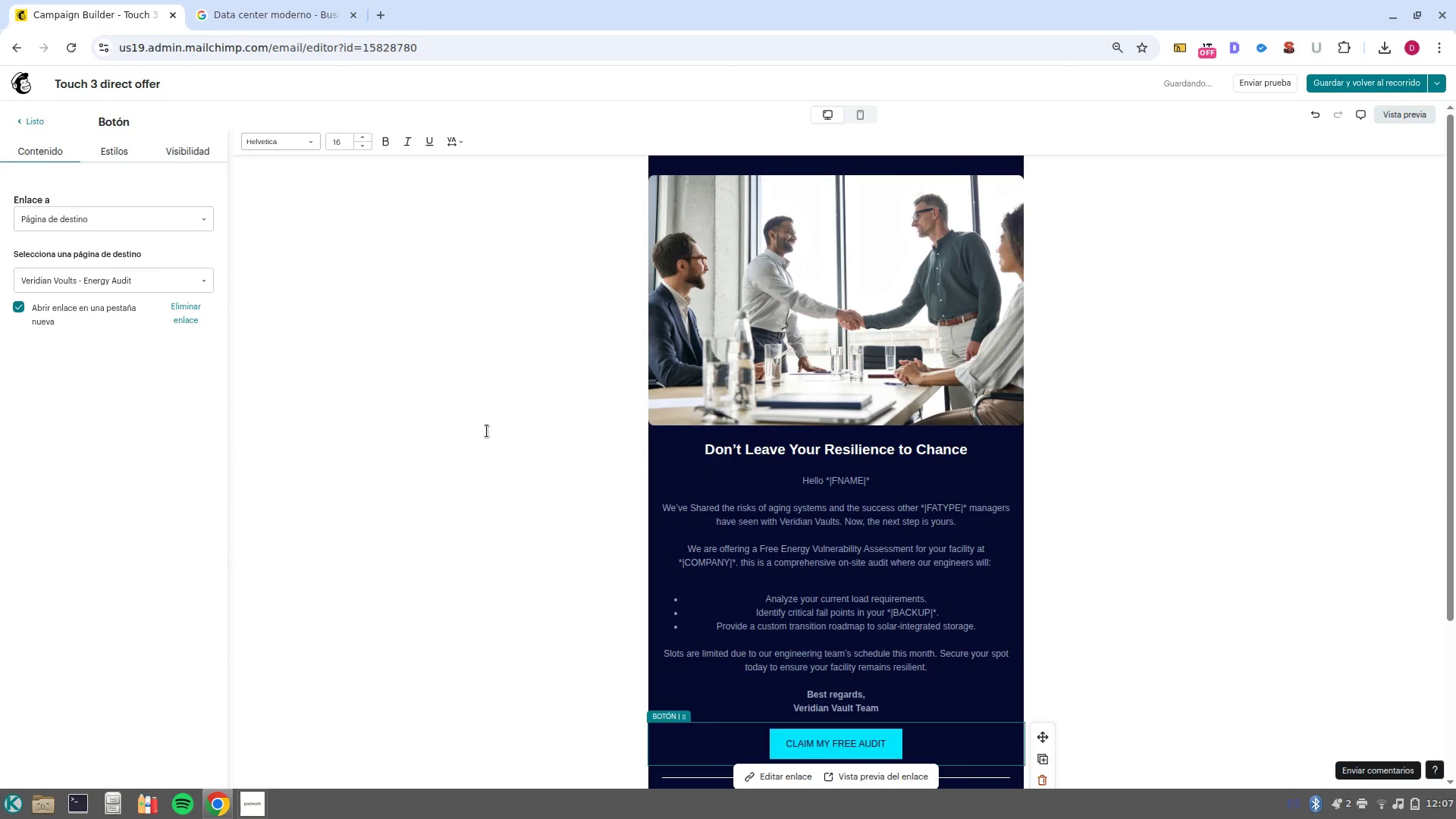 
left_click([766, 777])
 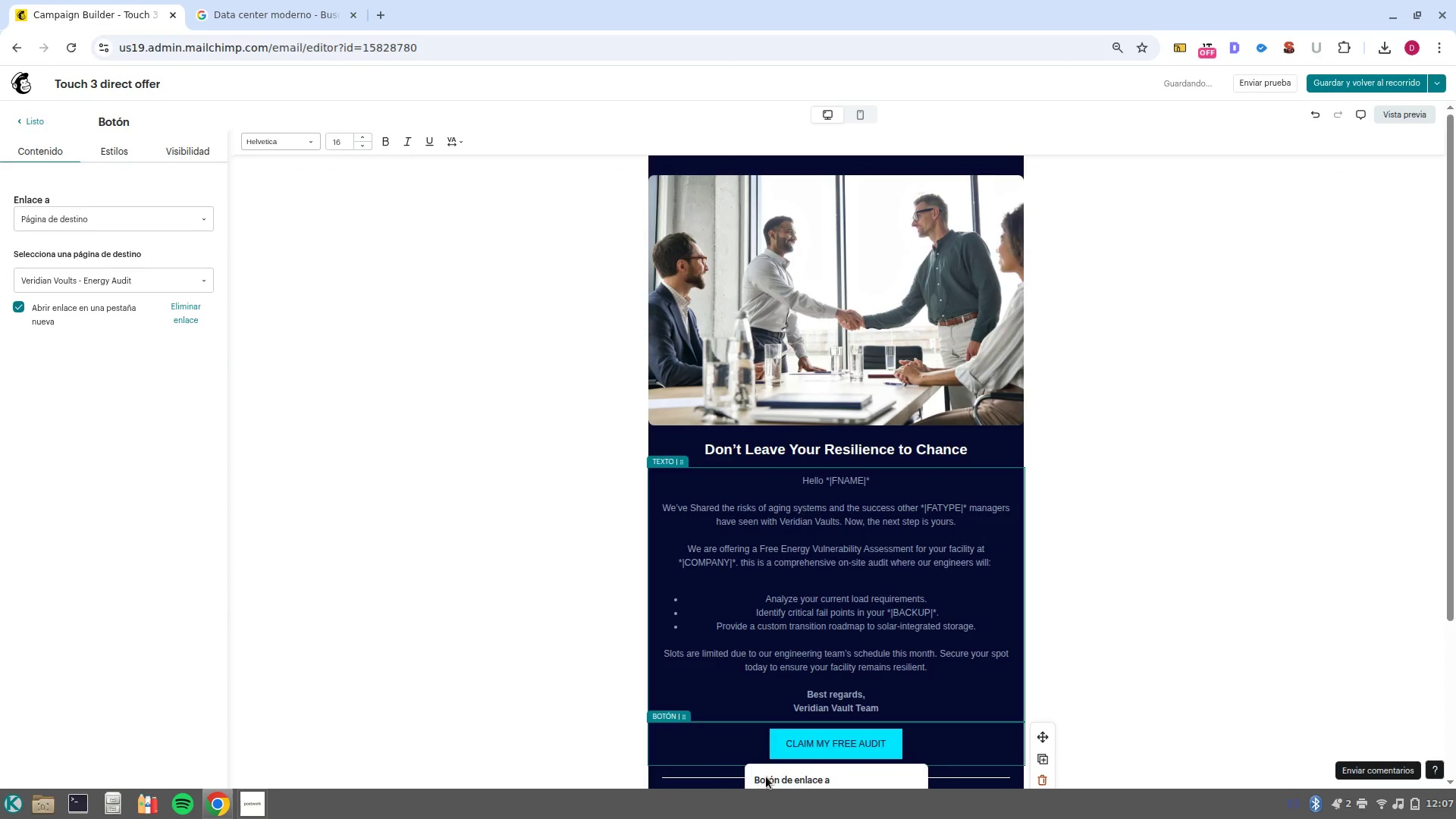 
scroll: coordinate [767, 777], scroll_direction: down, amount: 3.0
 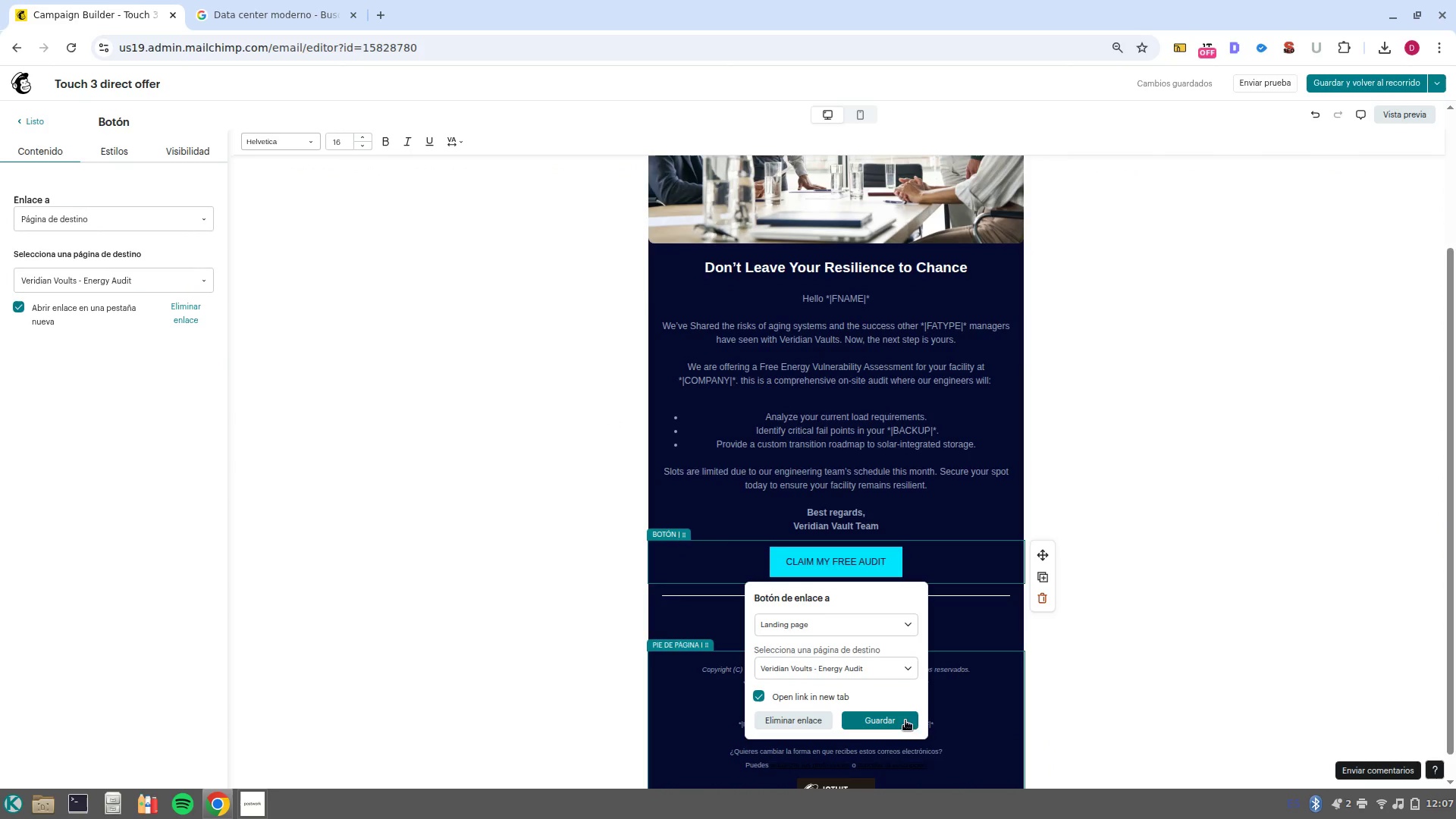 
left_click([900, 717])
 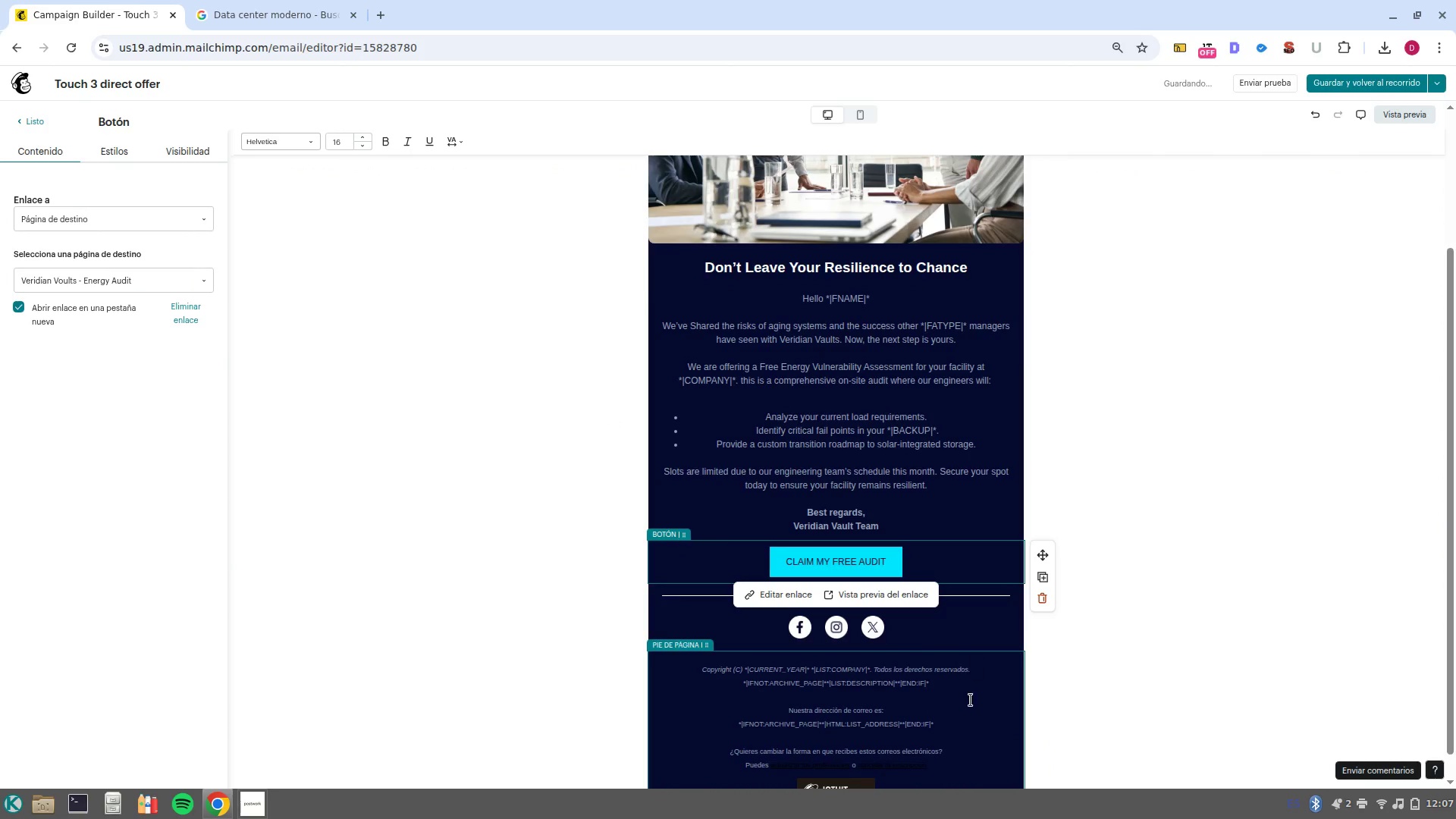 
scroll: coordinate [965, 719], scroll_direction: down, amount: 2.0
 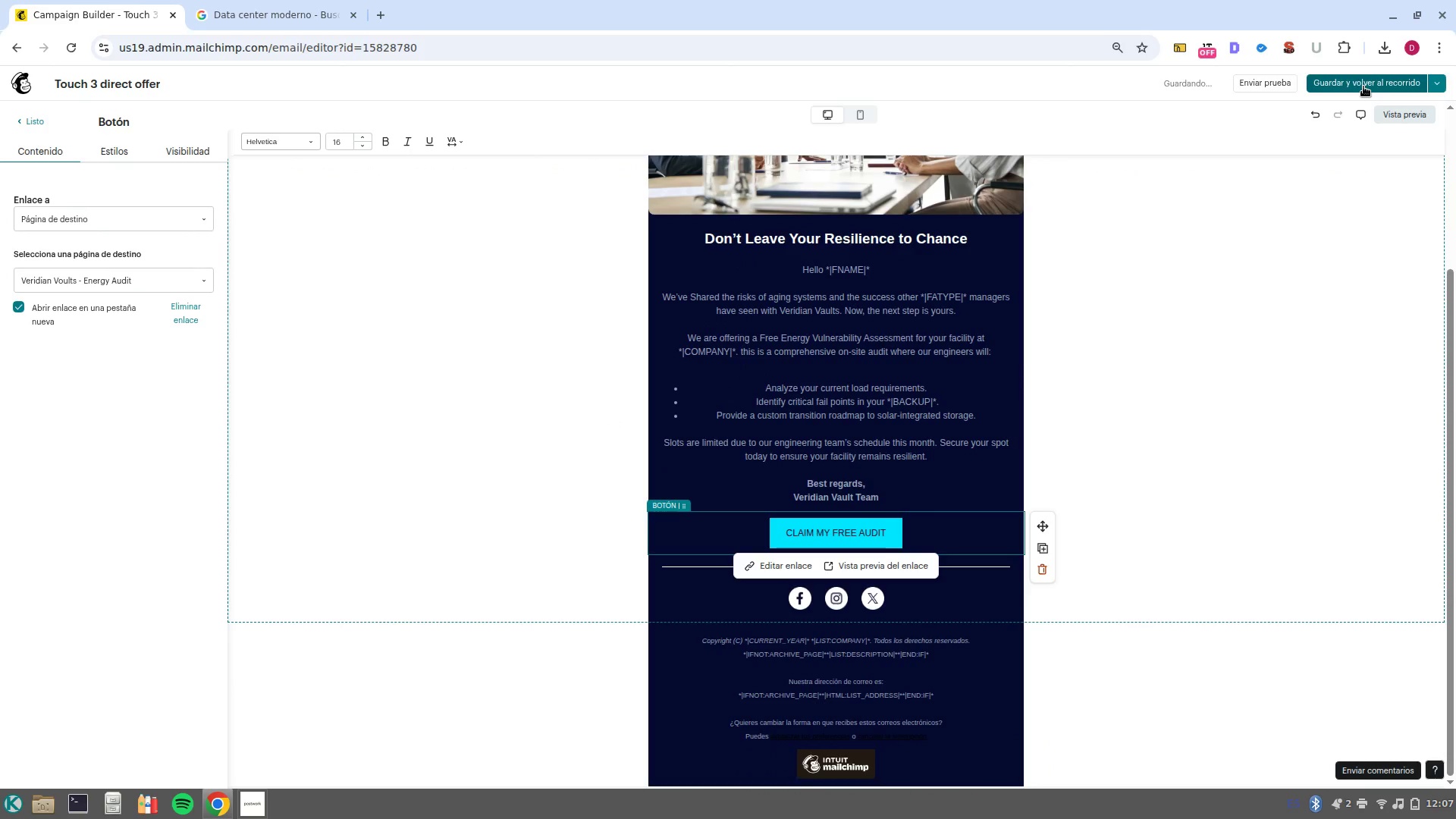 
left_click([1363, 86])
 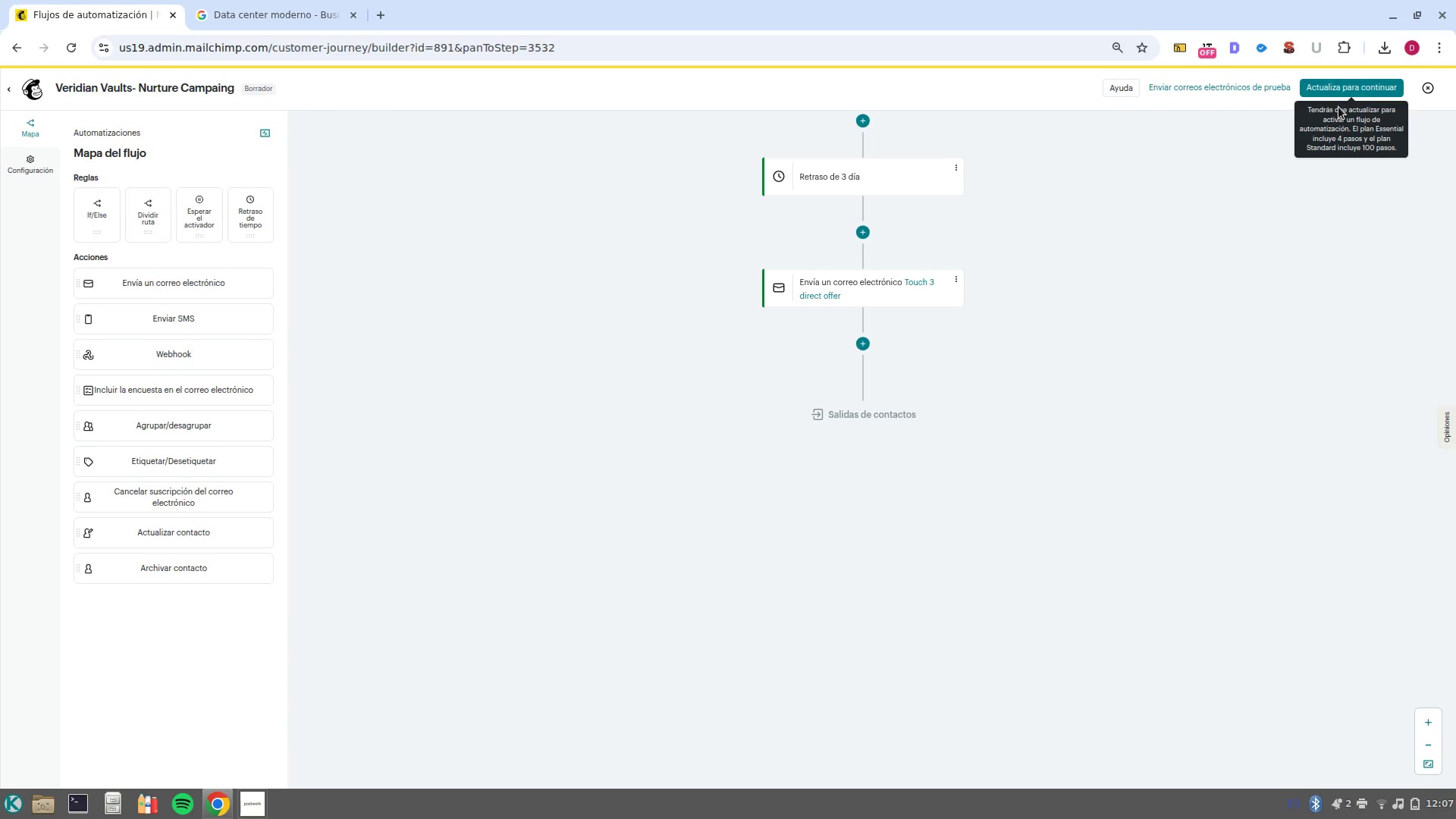 
wait(25.86)
 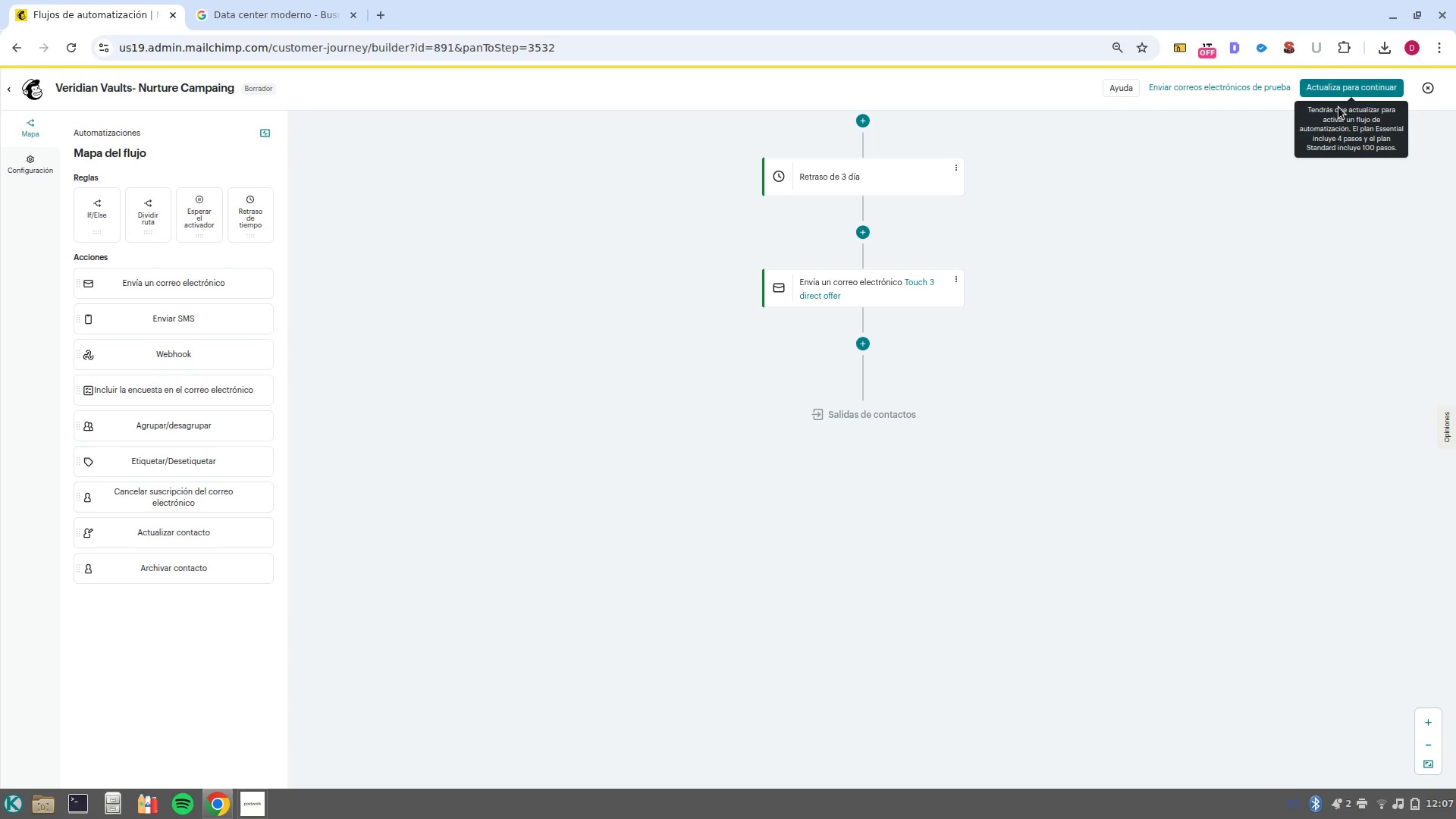 
left_click([19, 89])
 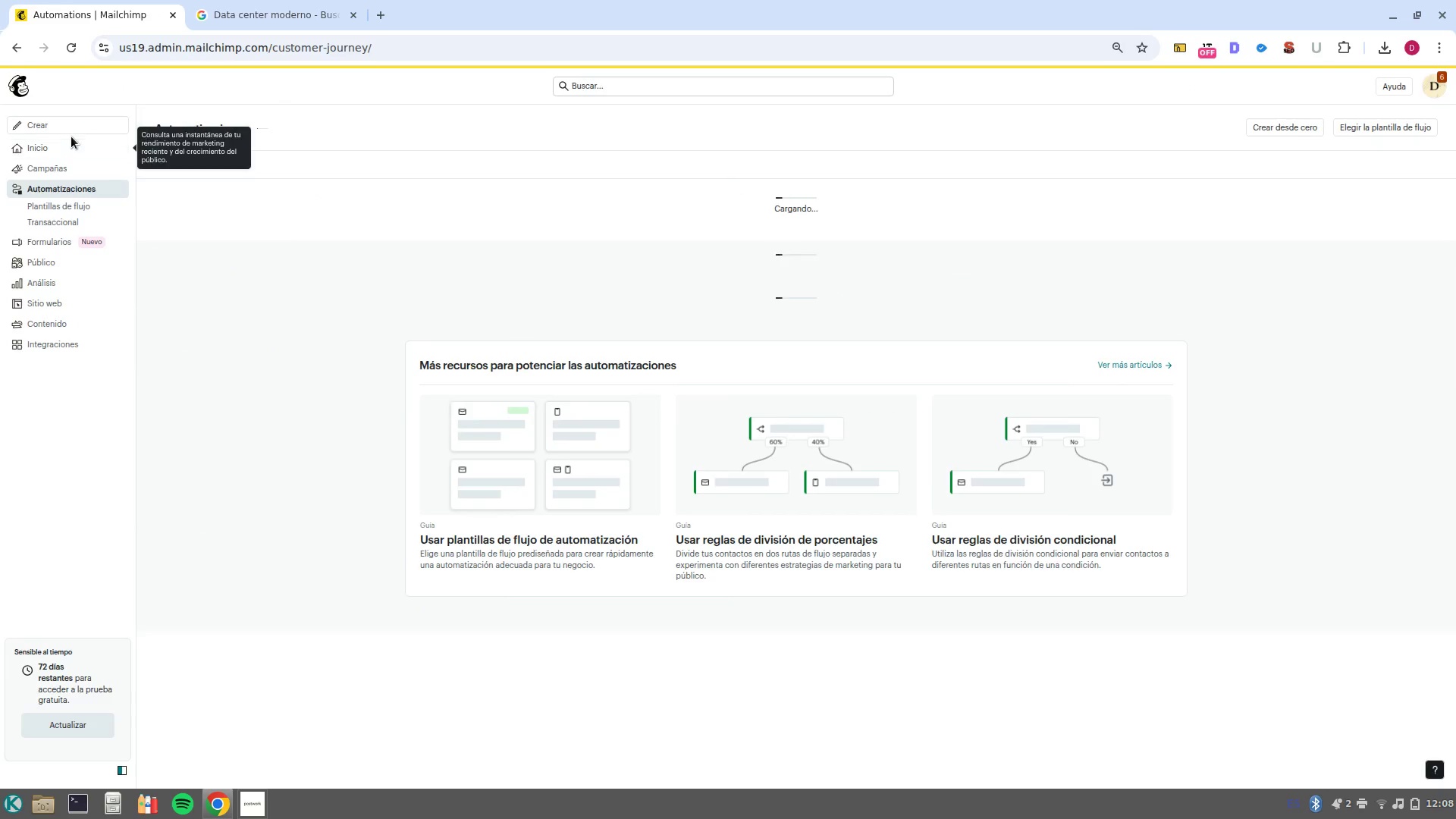 
left_click([77, 126])
 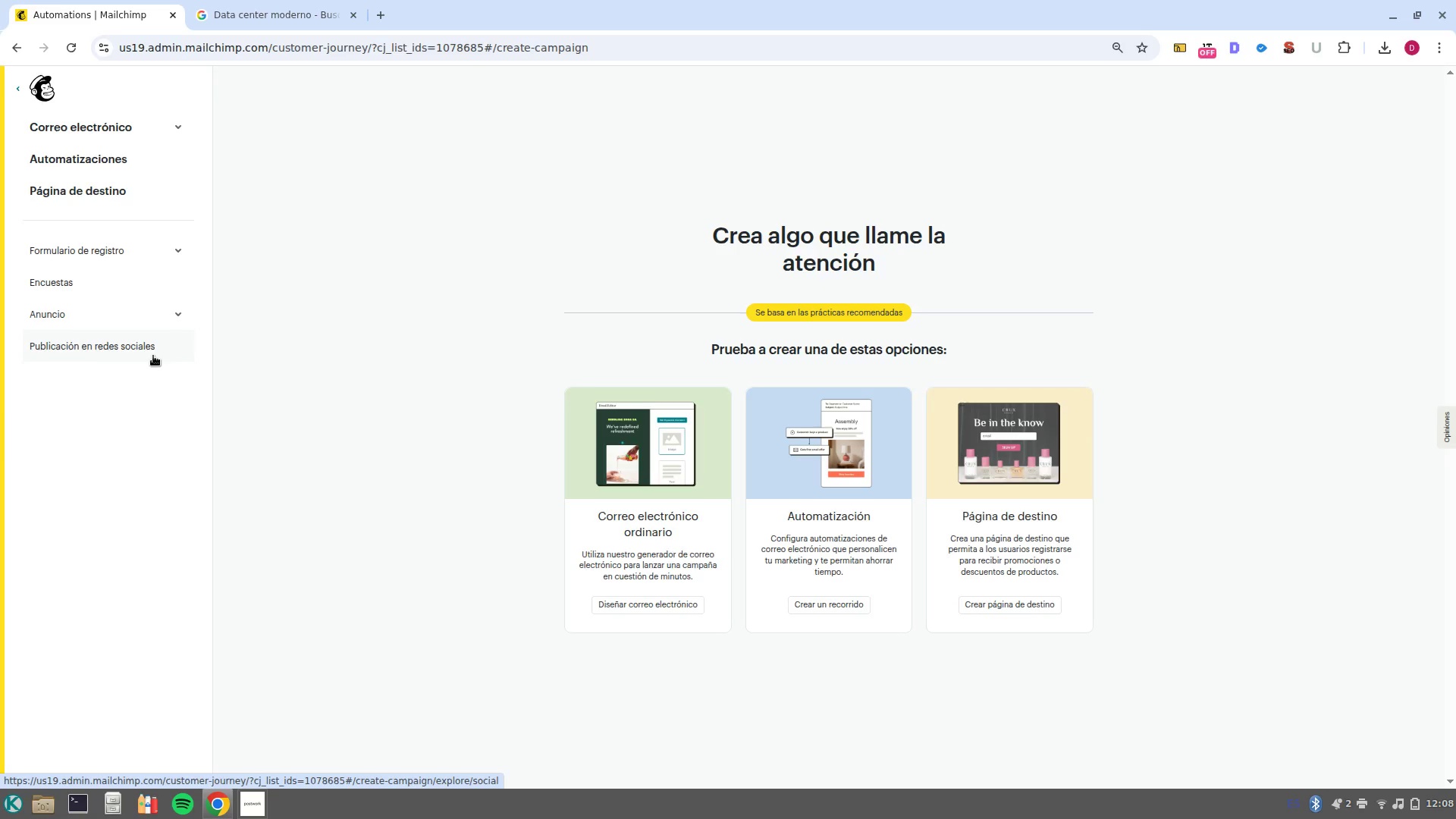 
wait(32.02)
 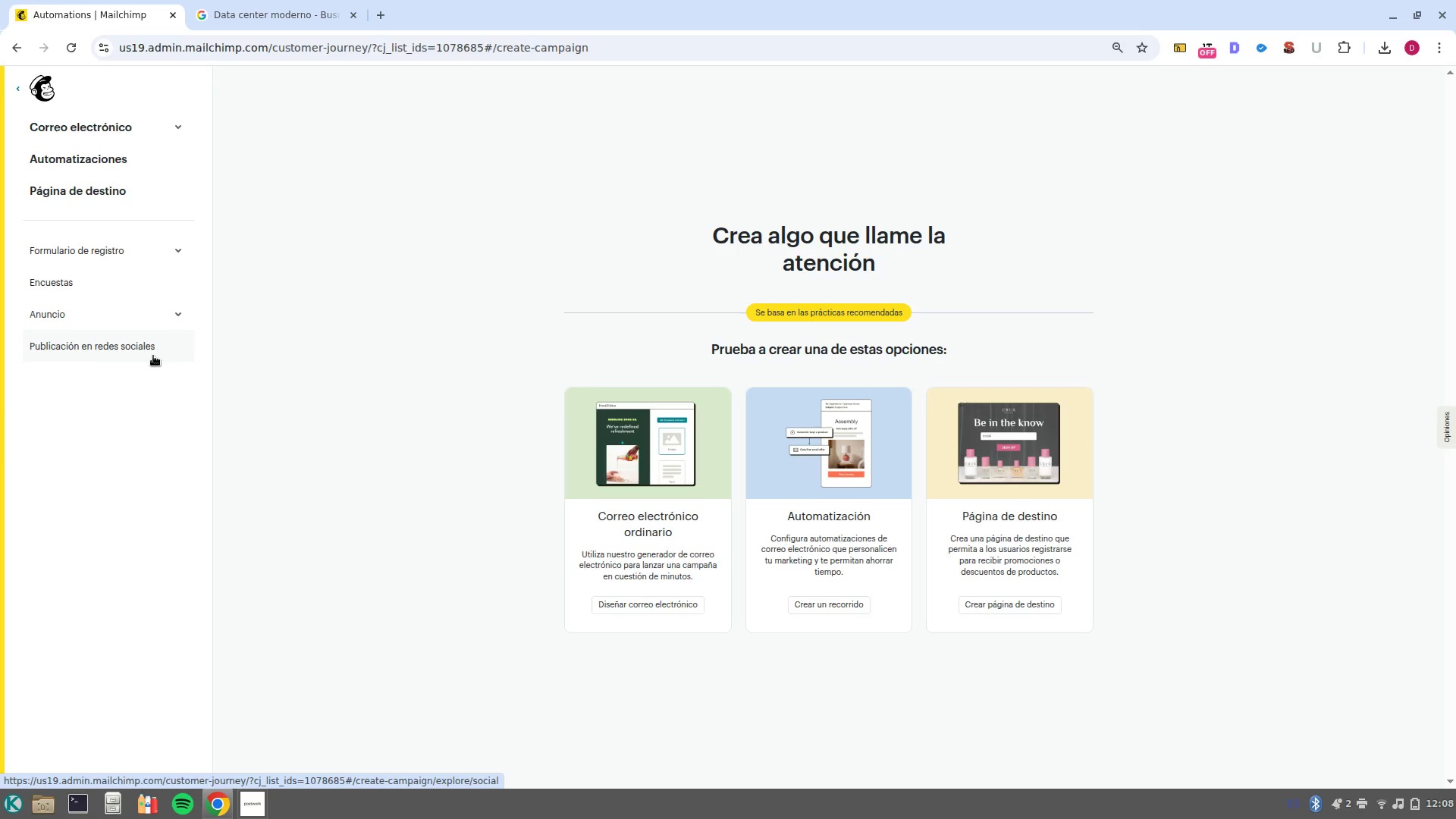 
left_click([153, 347])
 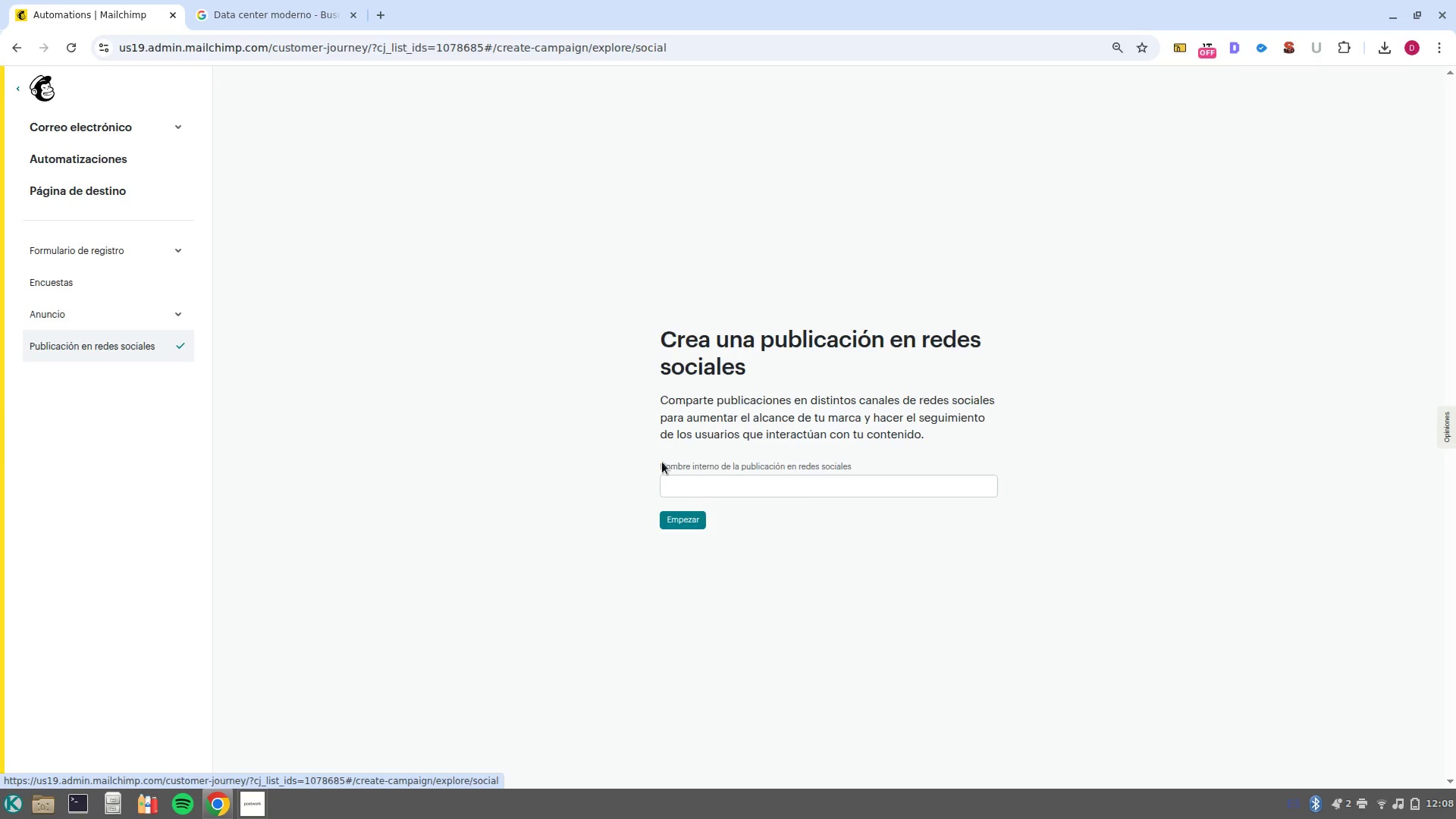 
left_click([715, 498])
 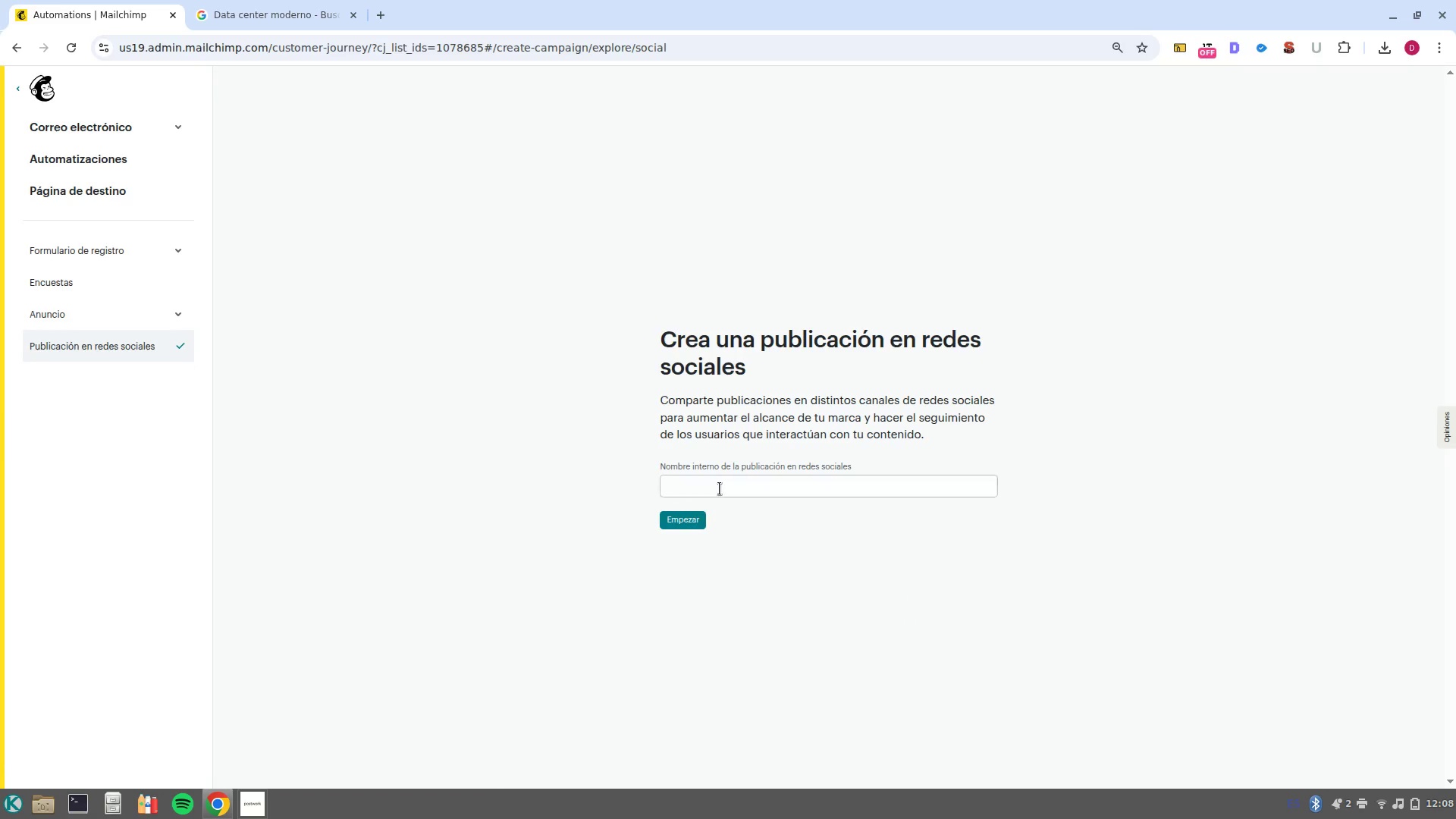 
left_click([720, 488])
 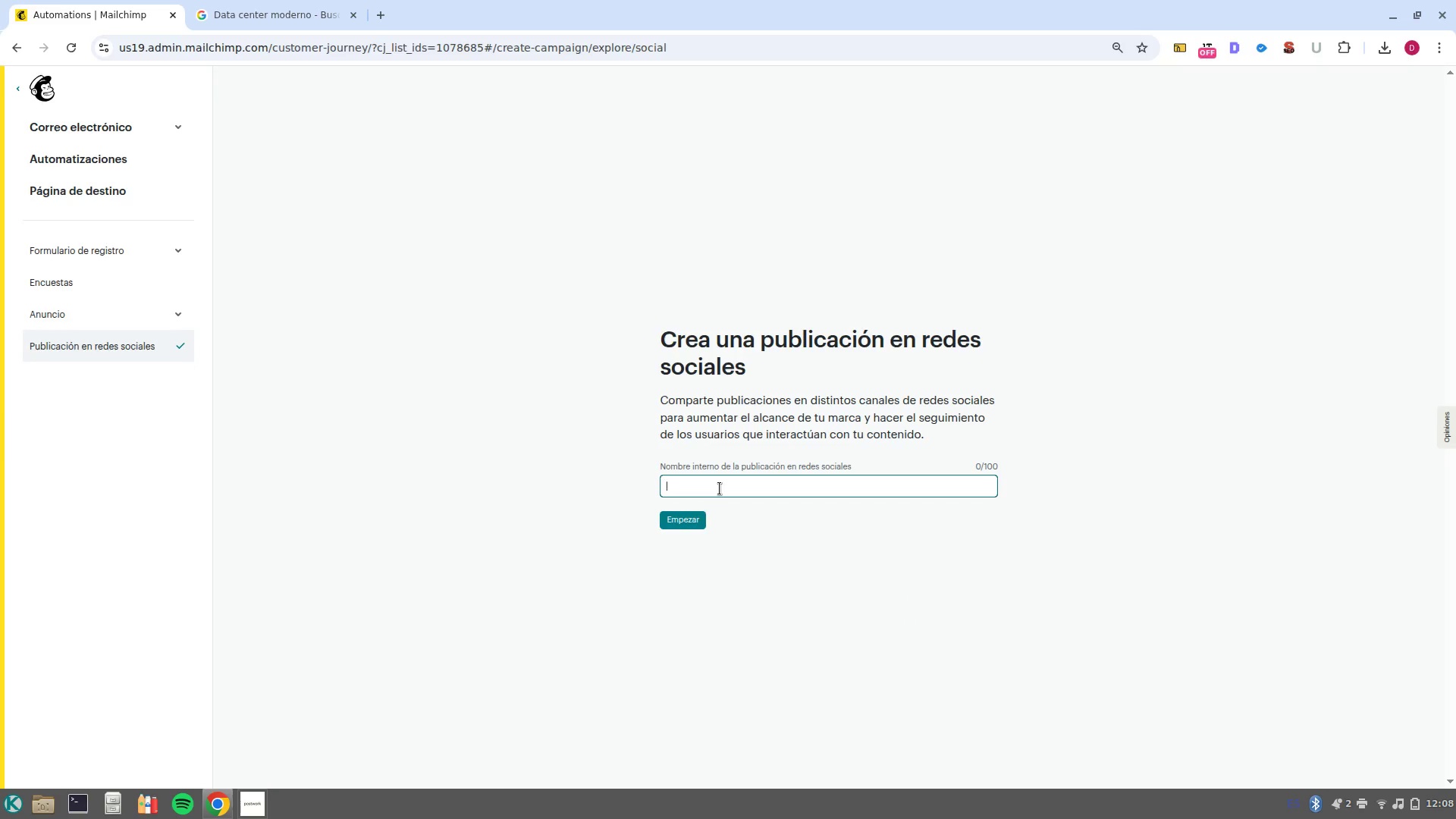 
type(Veridiand Vaults )
 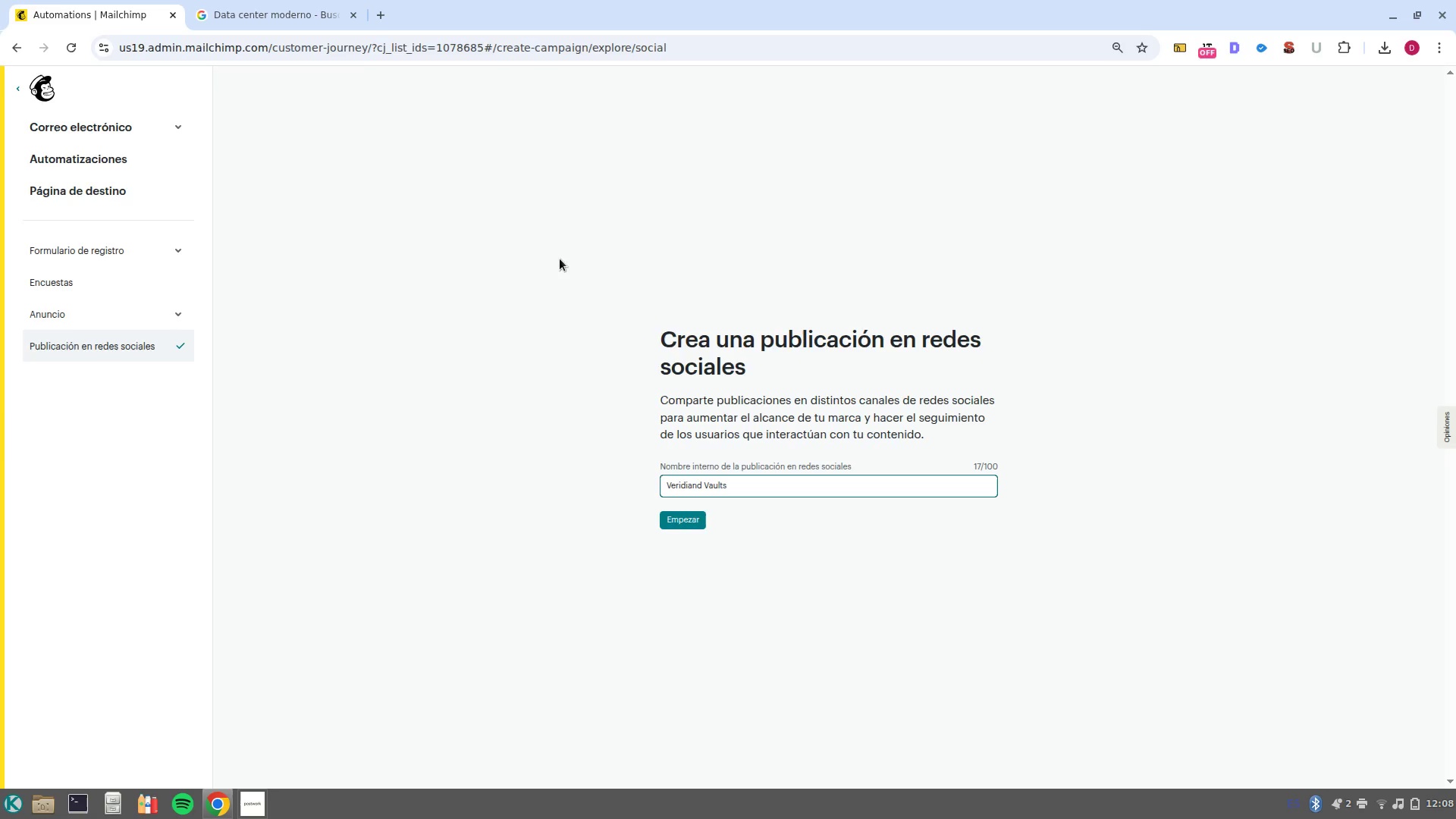 
left_click([381, 11])
 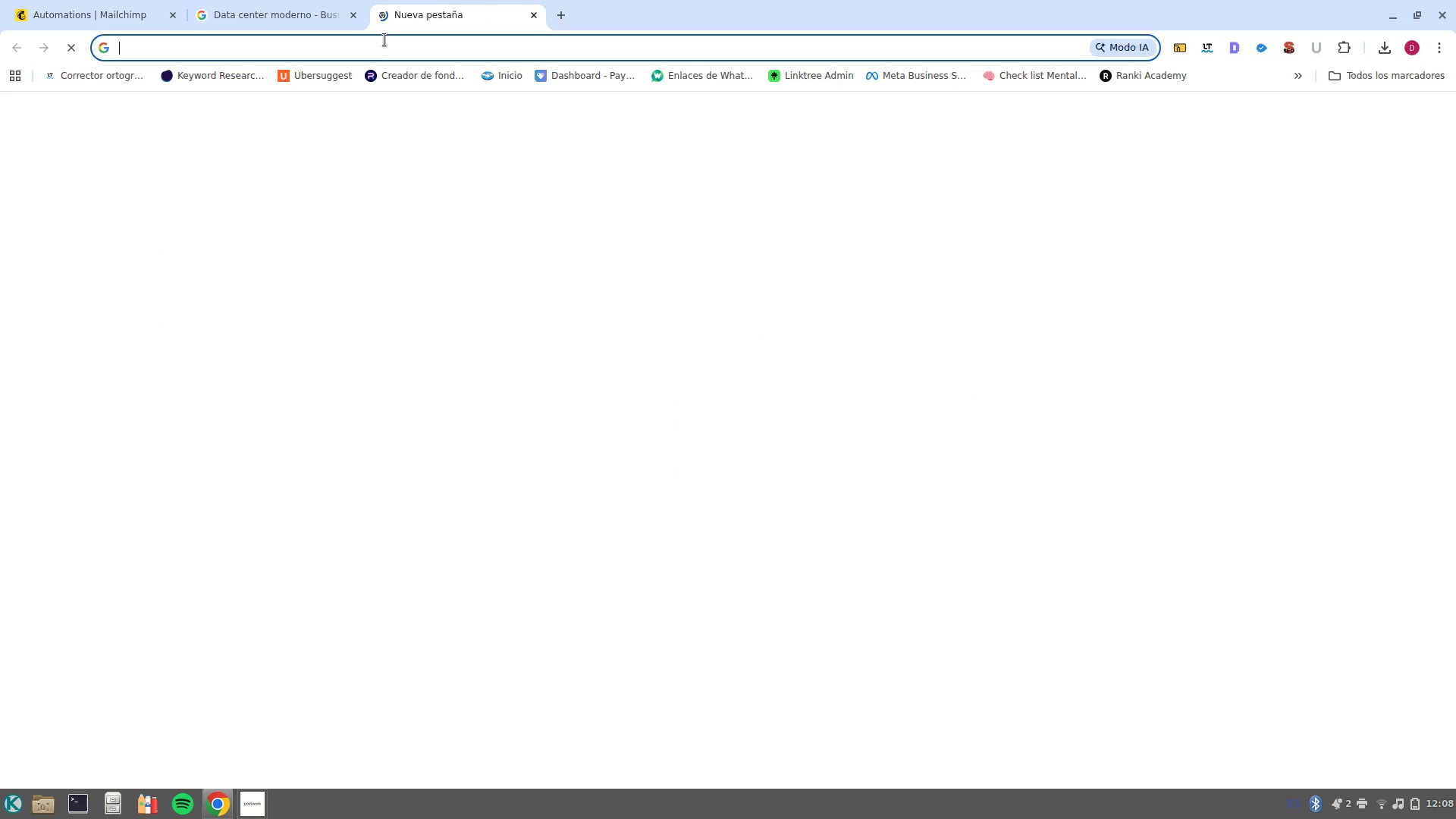 
key(Control+V)
 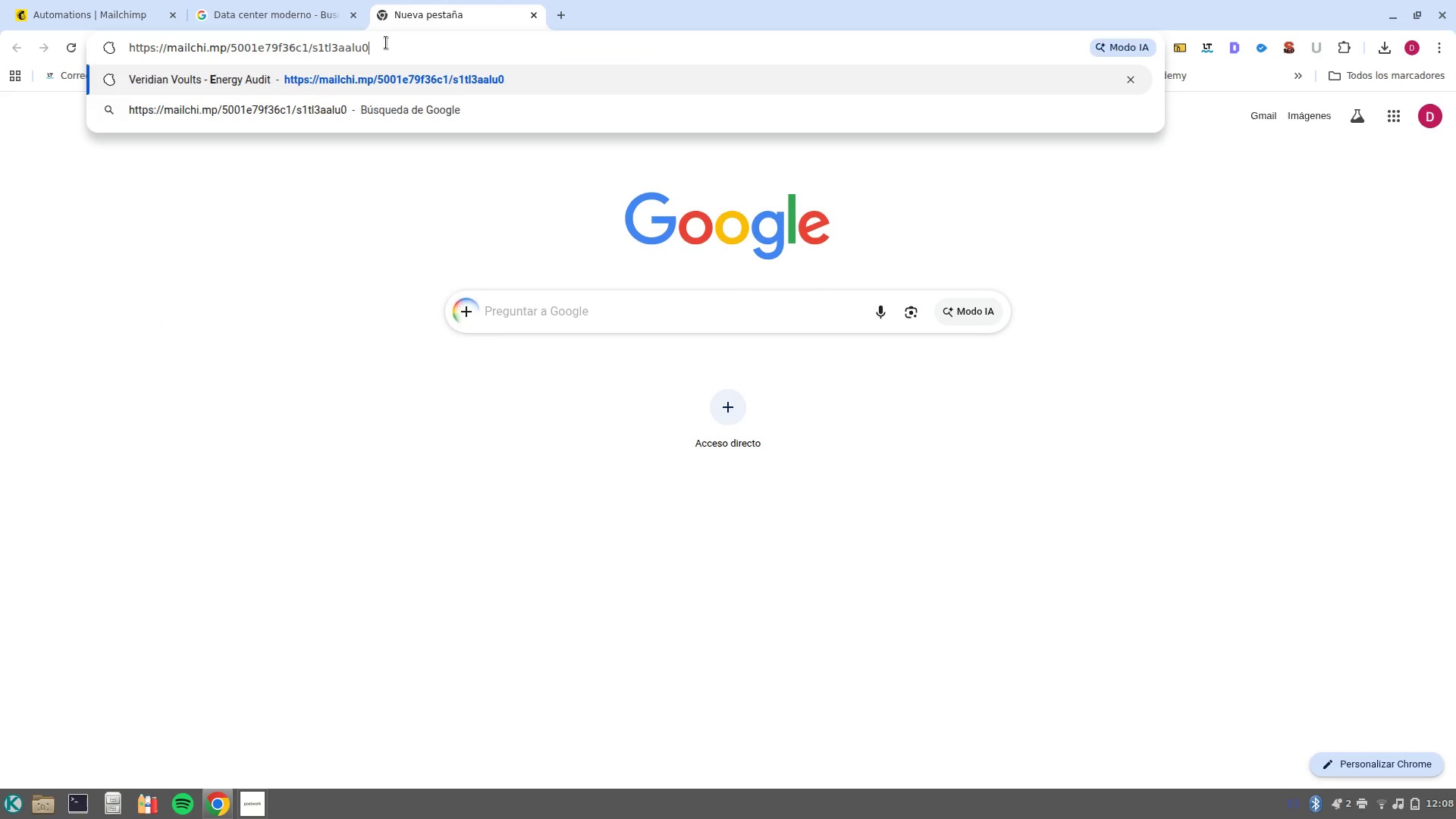 
key(NumpadEnter)
 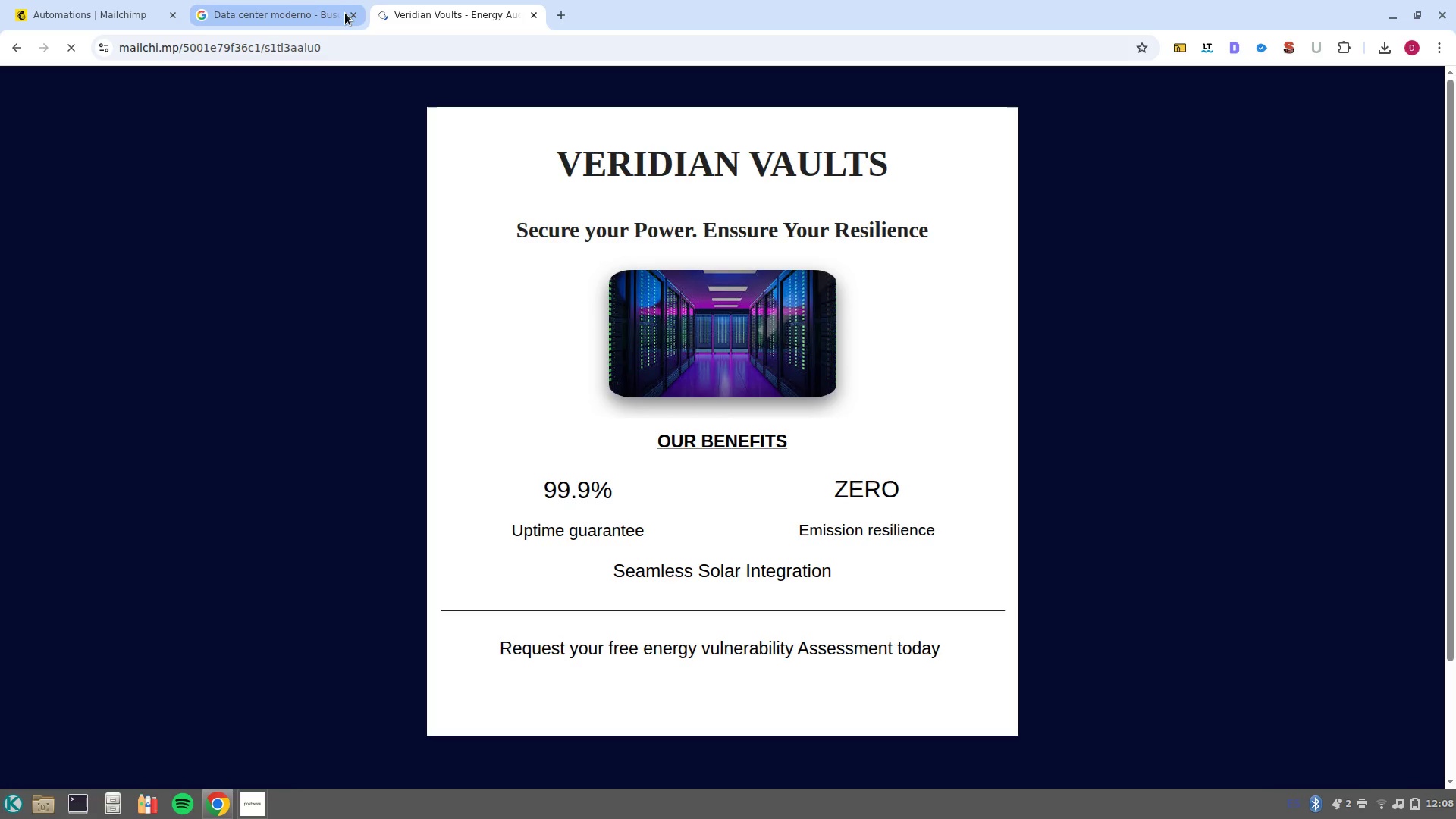 
left_click([349, 14])
 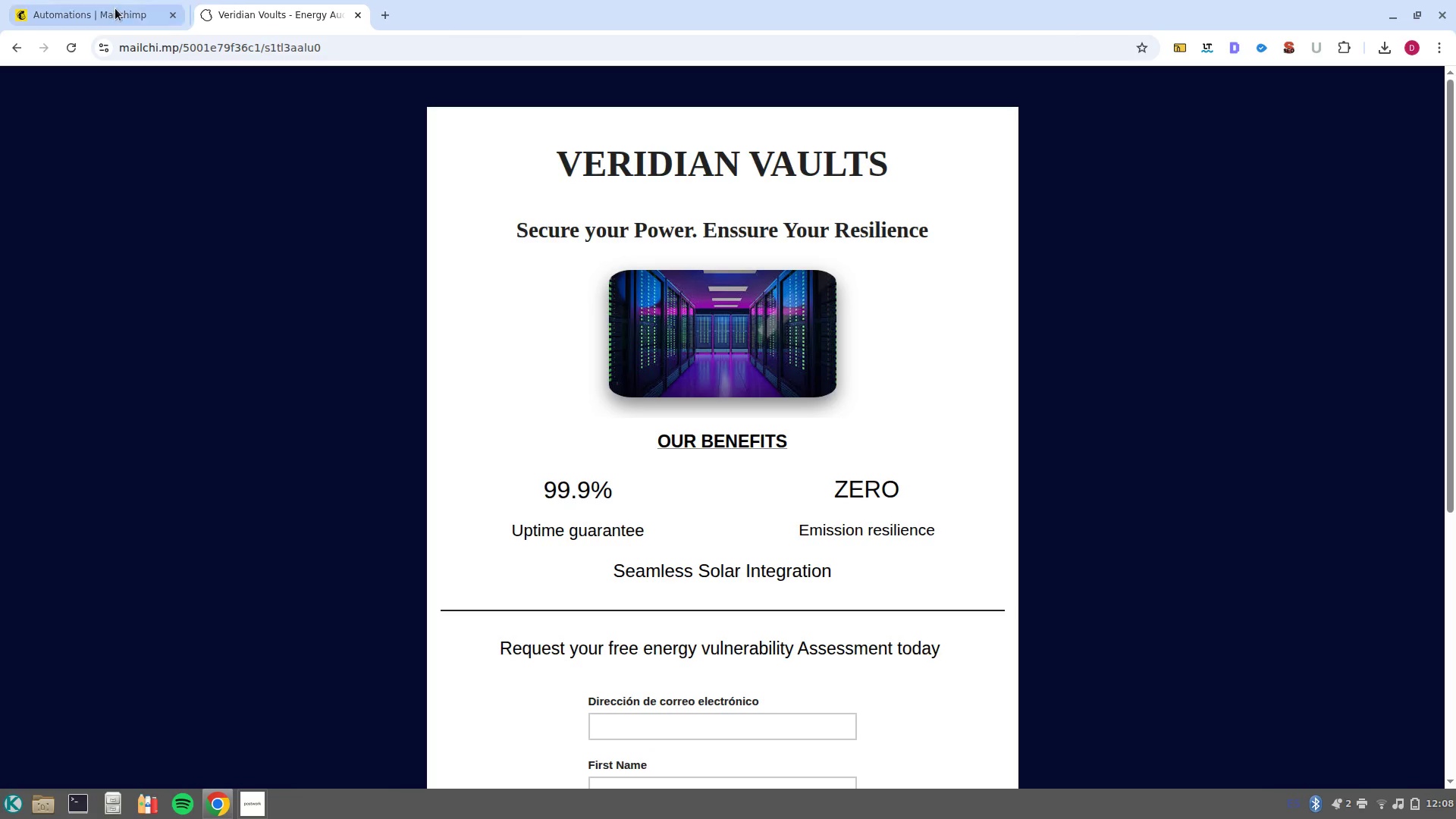 
left_click([115, 8])
 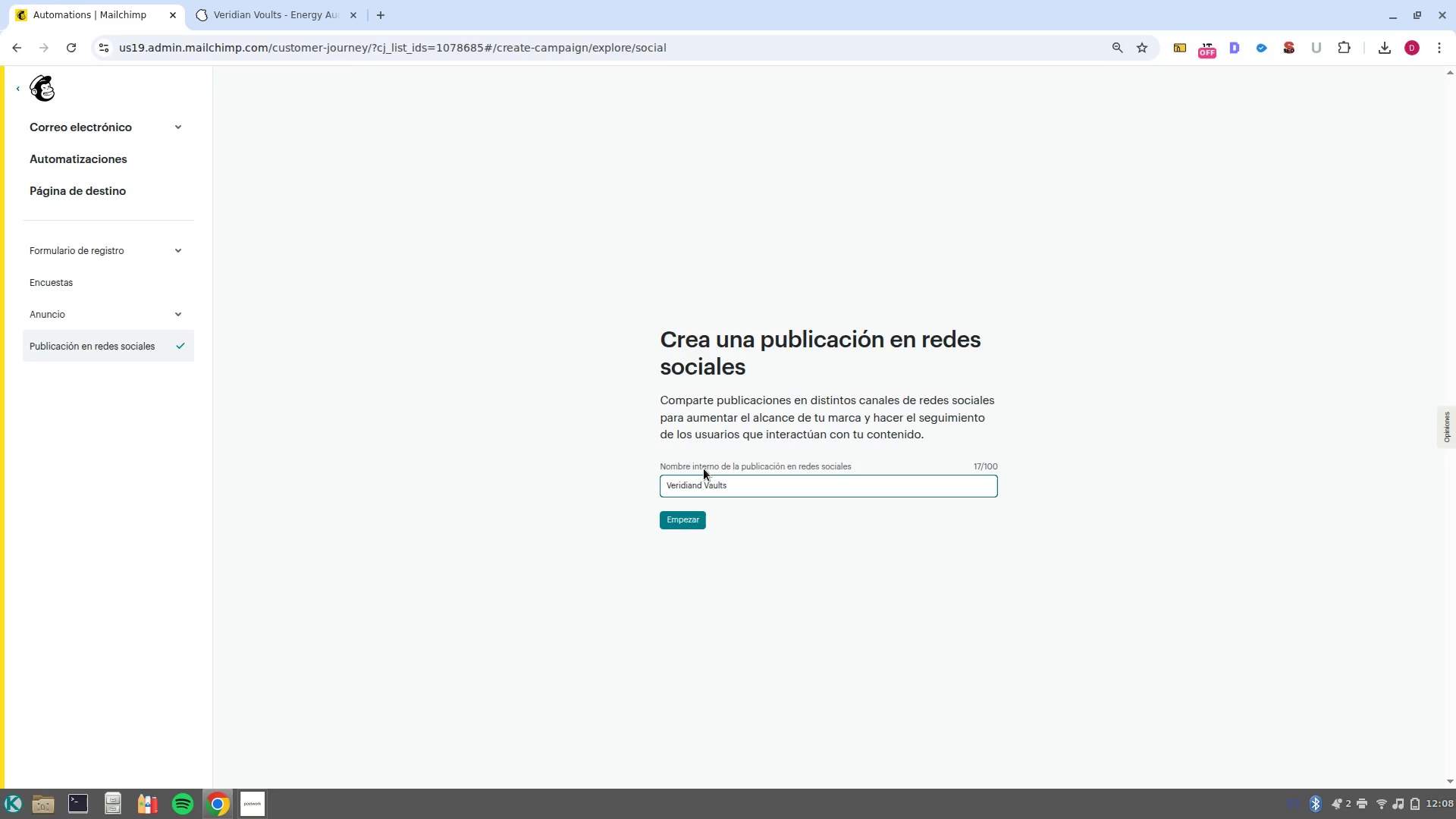 
type(Reinforcment)
 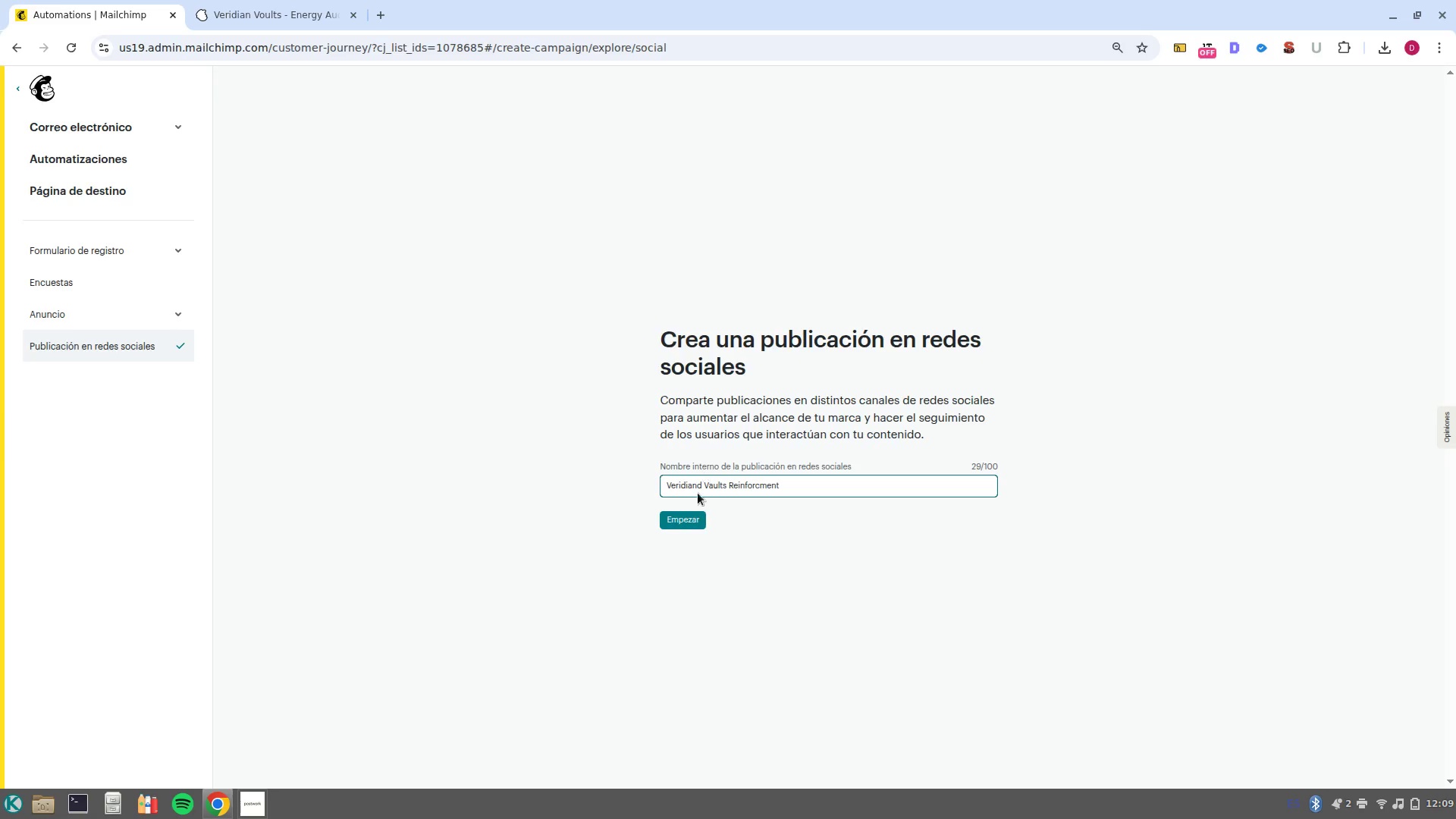 
left_click([700, 515])
 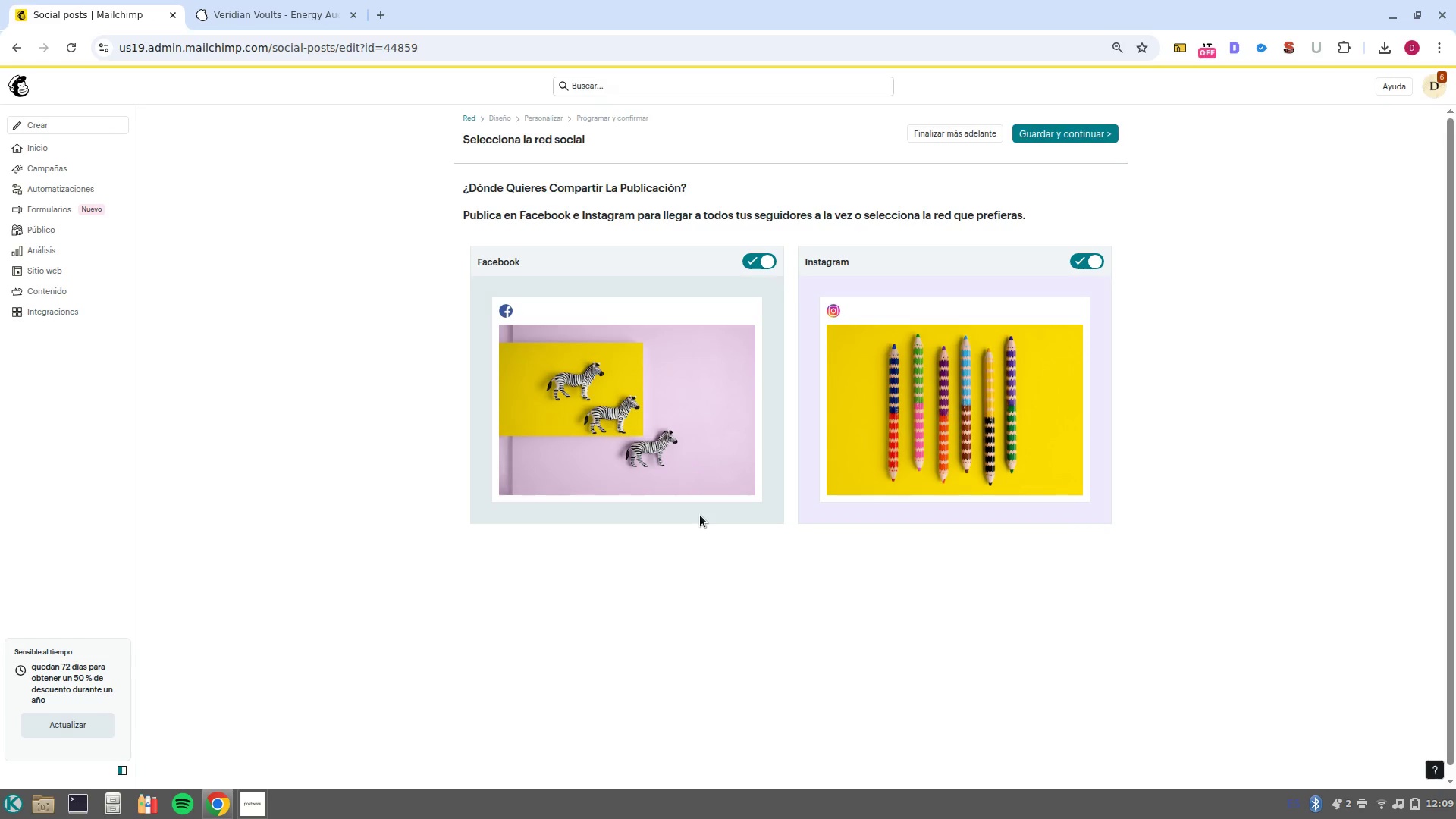 
wait(6.98)
 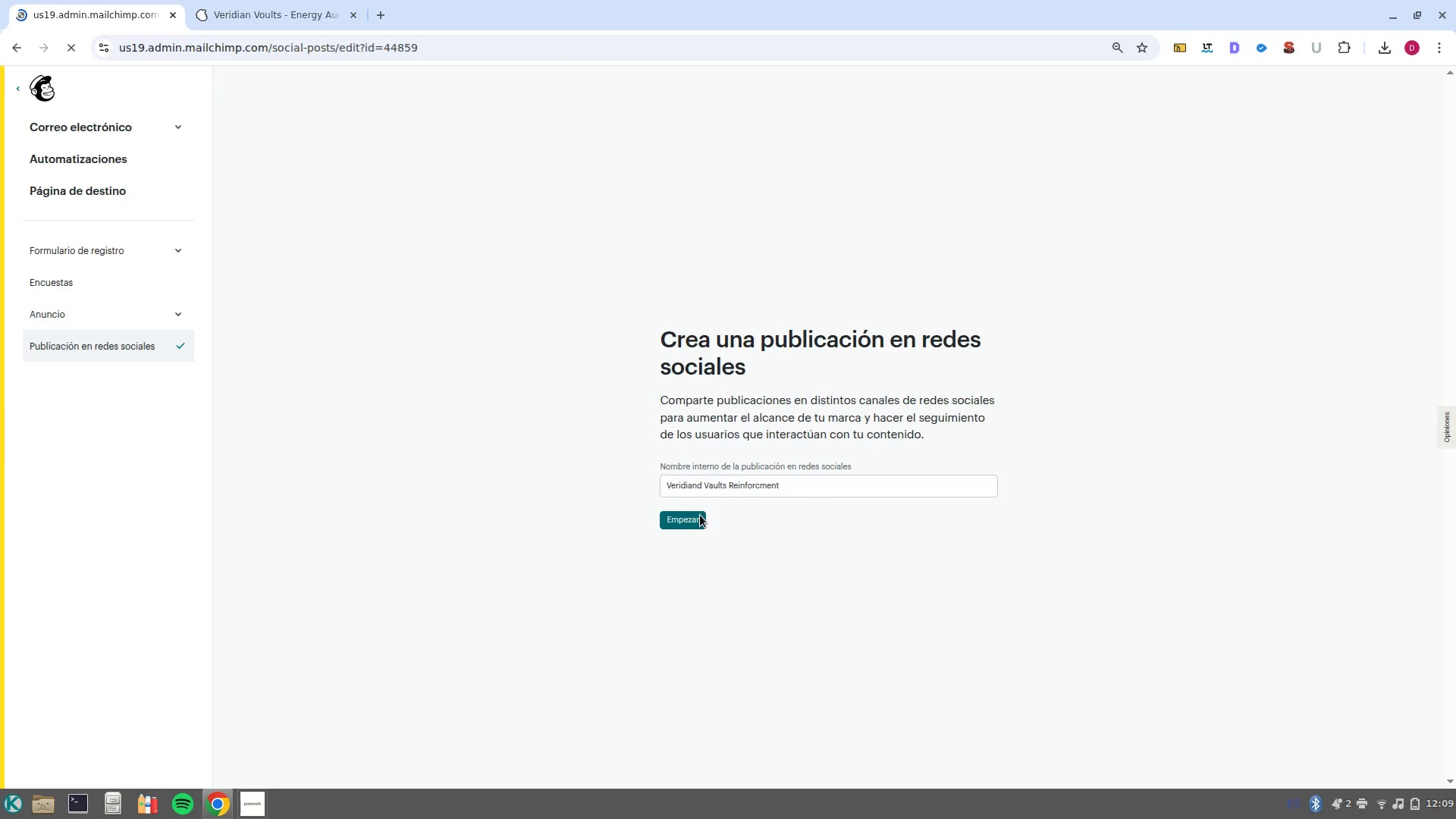 
left_click([1053, 136])
 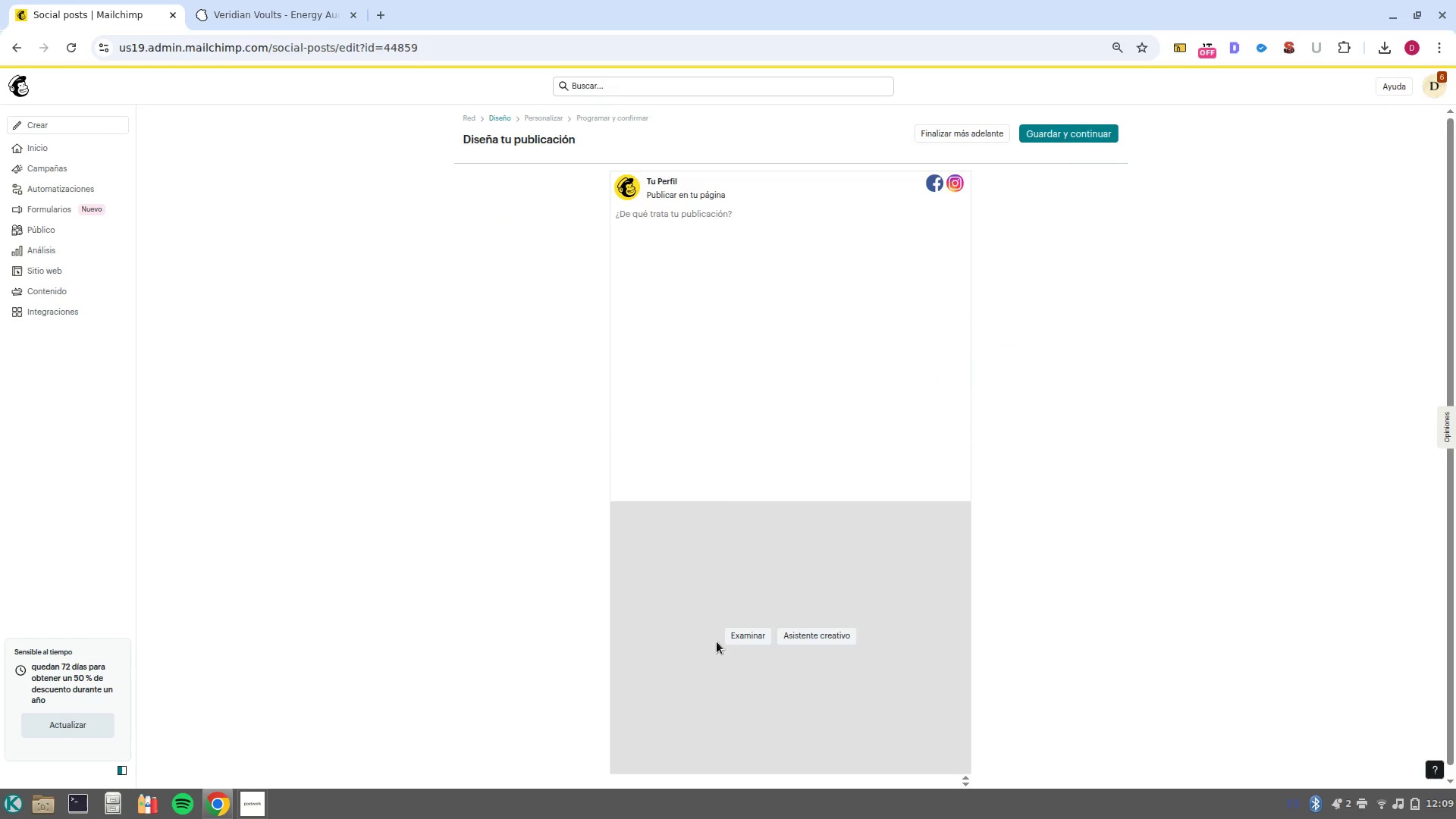 
left_click([742, 638])
 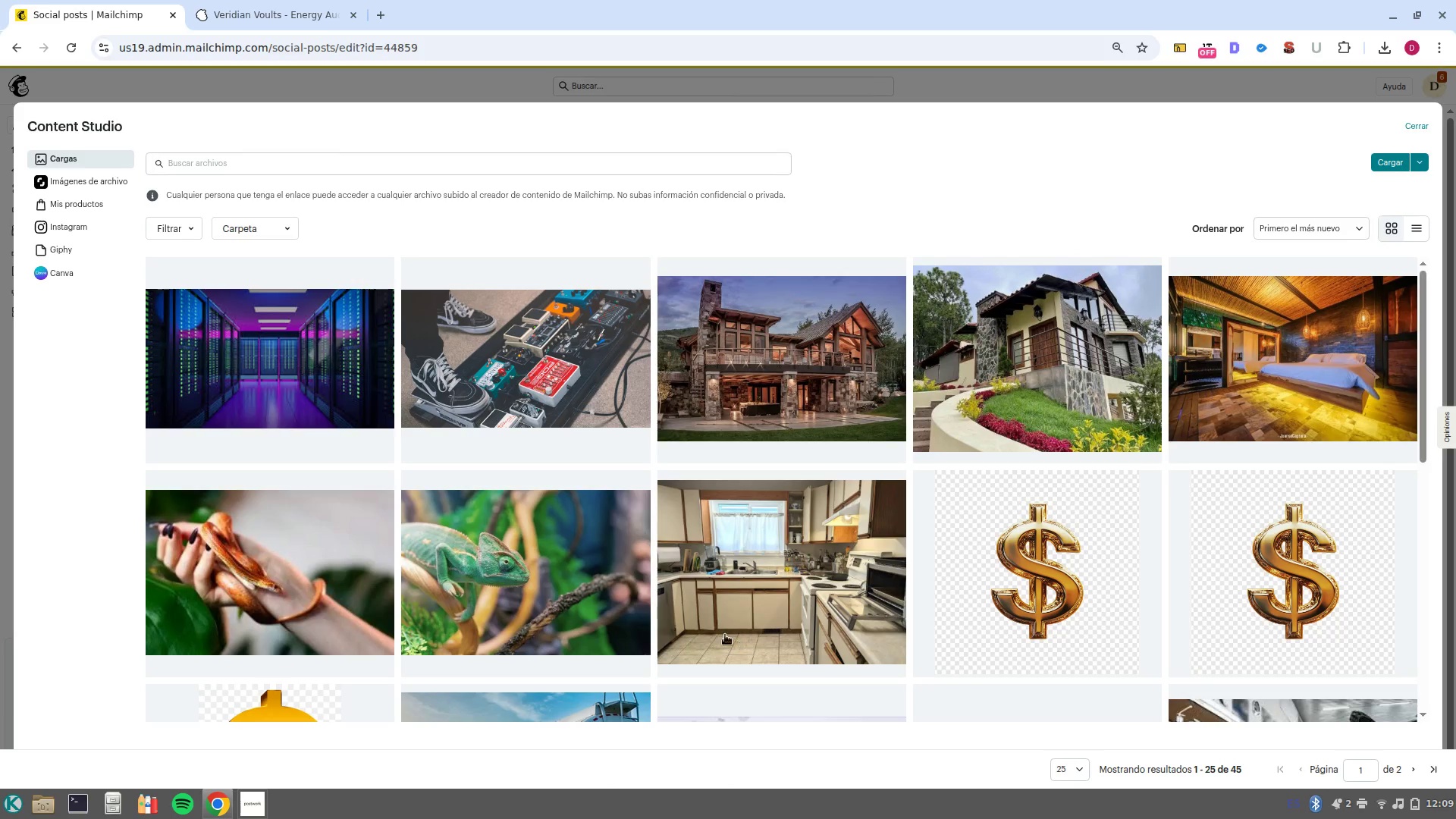 
left_click([250, 359])
 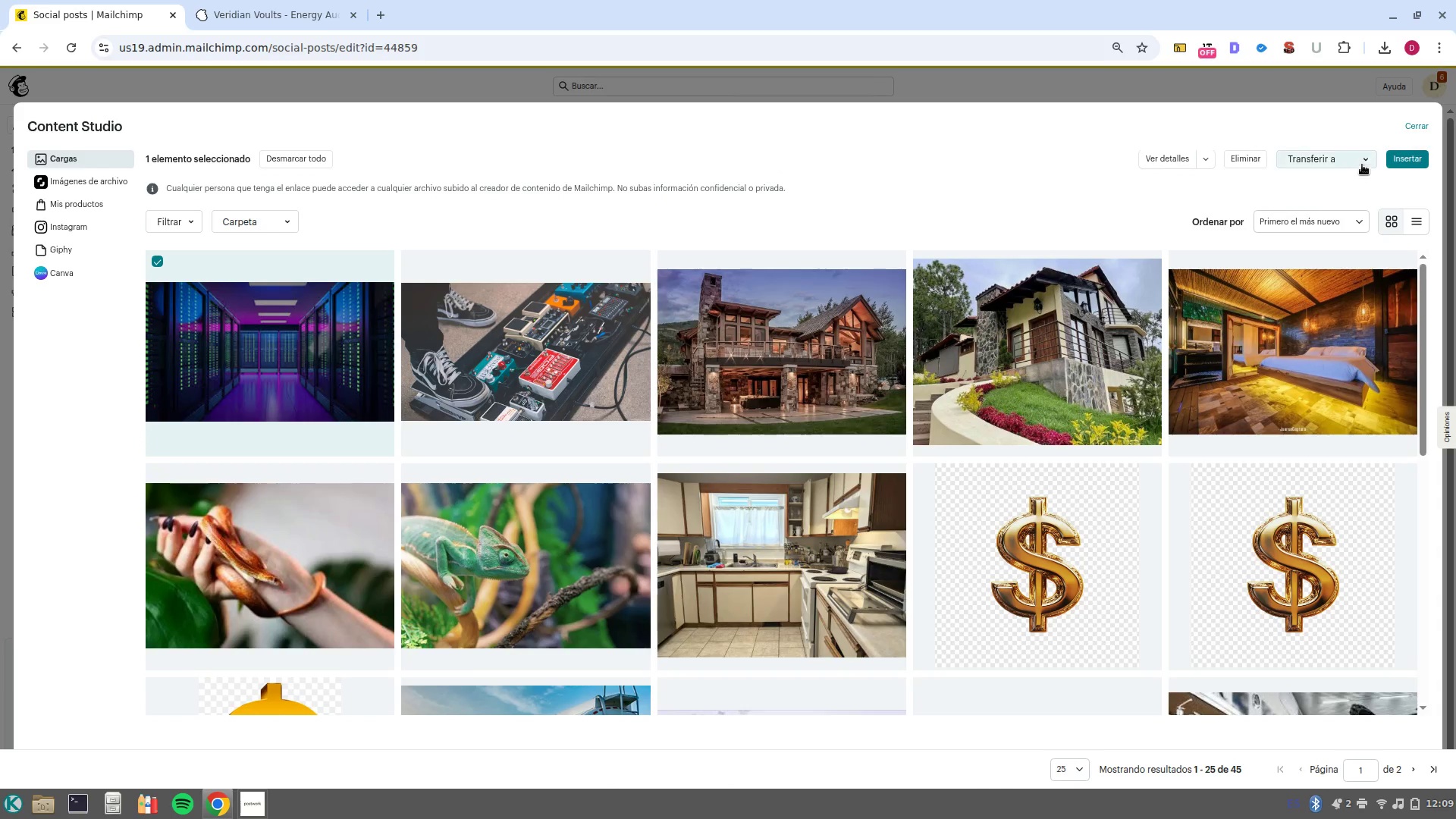 
left_click([1401, 160])
 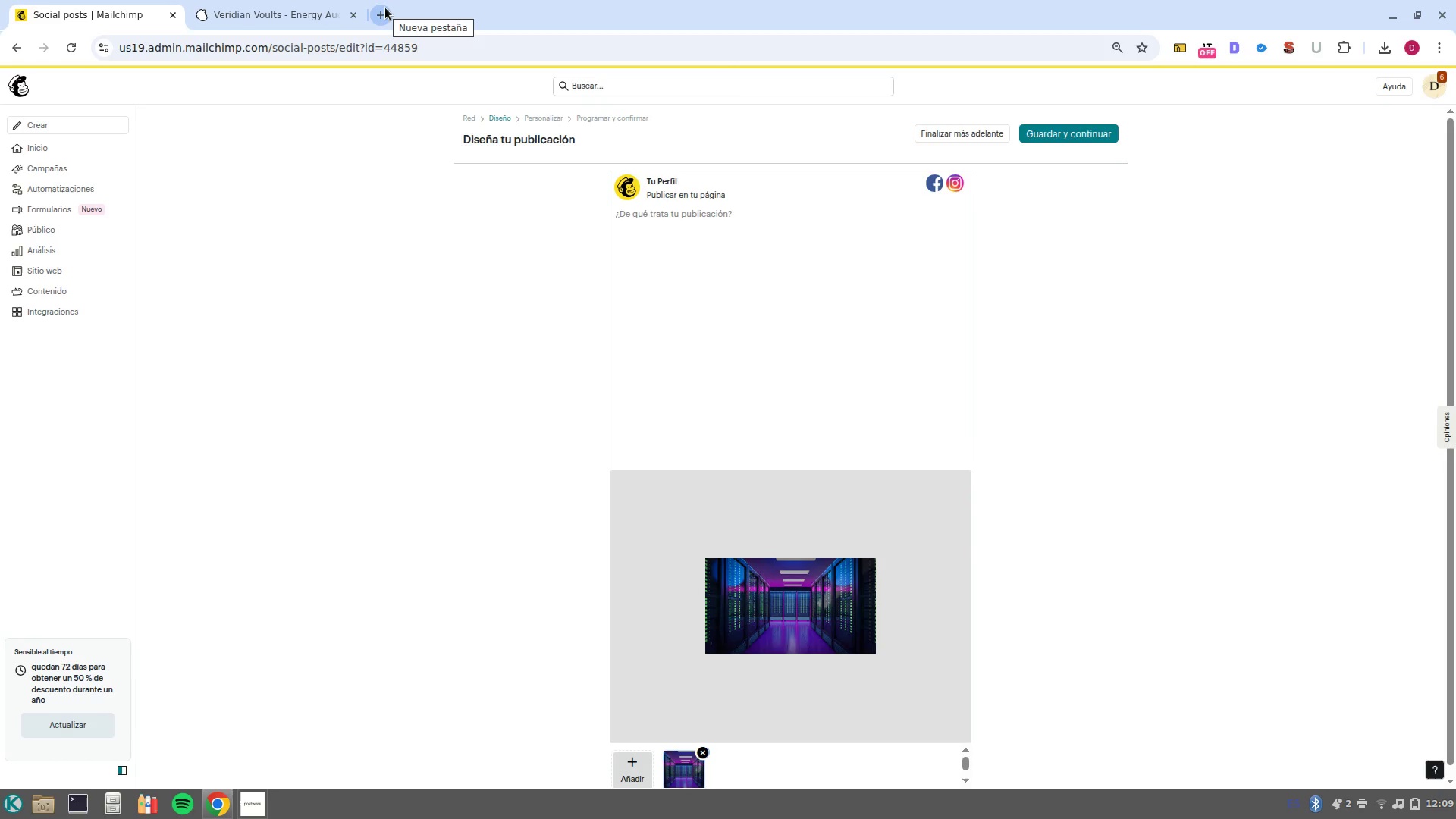 
wait(18.61)
 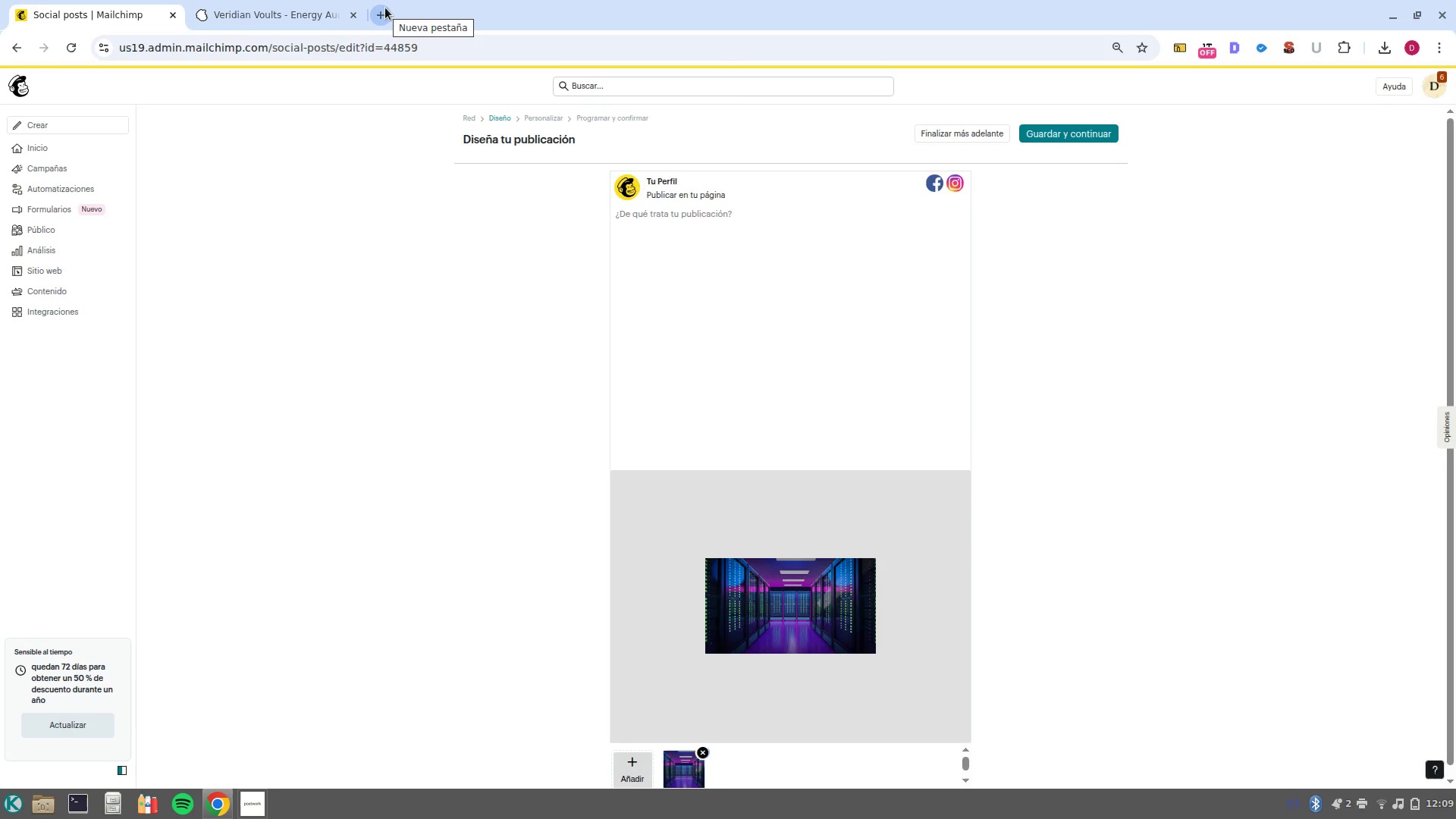 
left_click([1059, 136])
 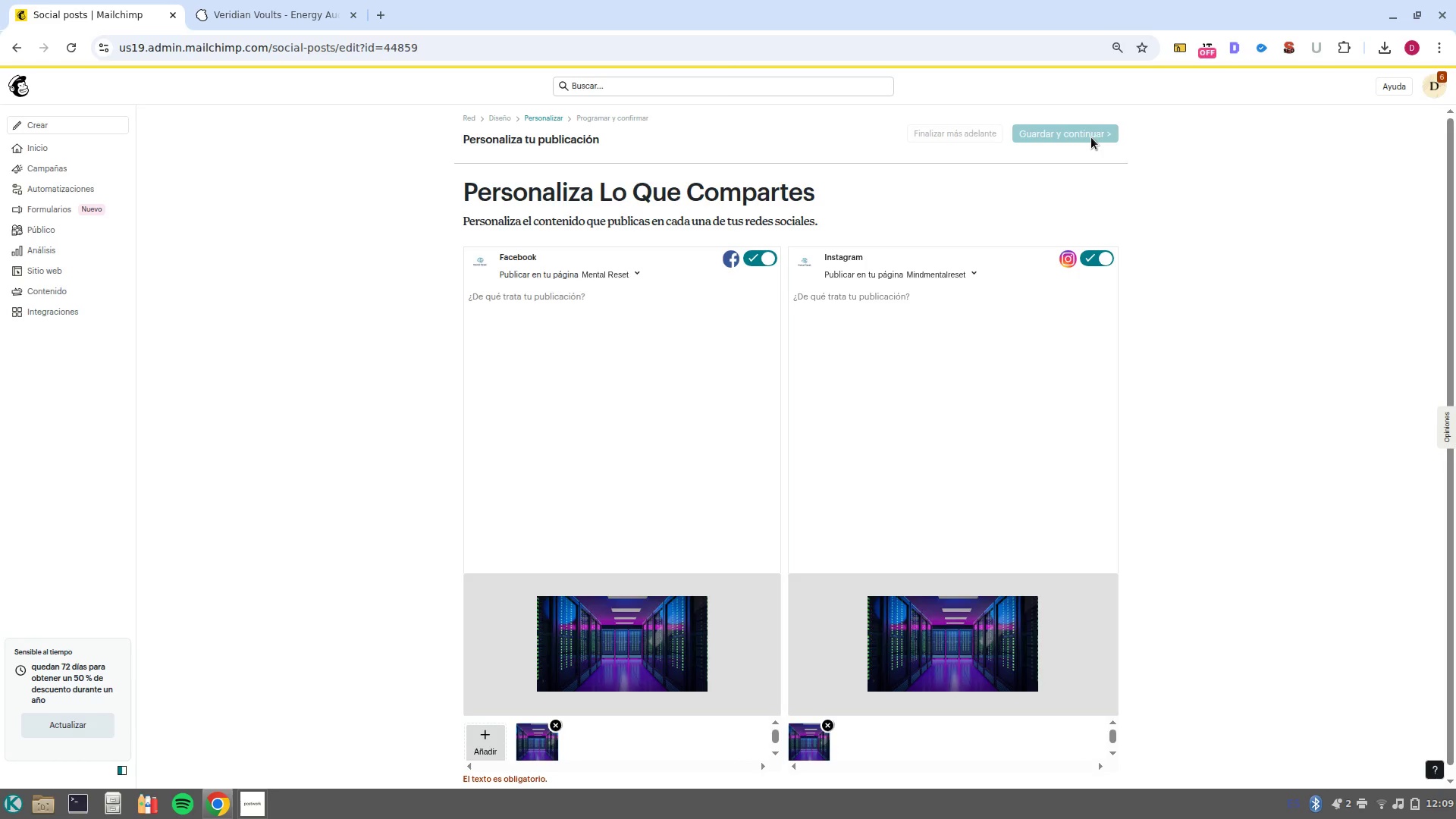 
left_click([598, 329])
 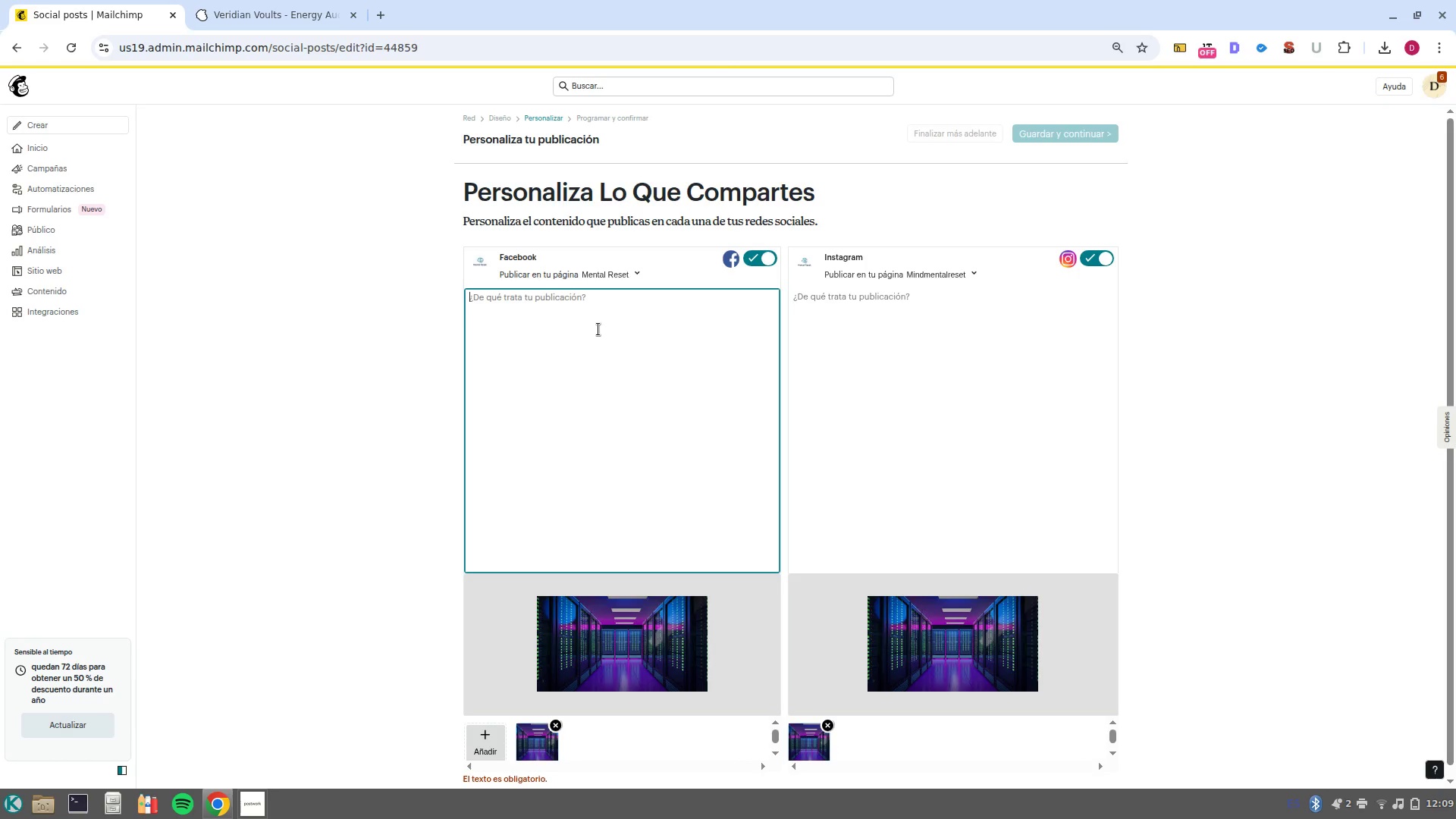 
type(dsada)
 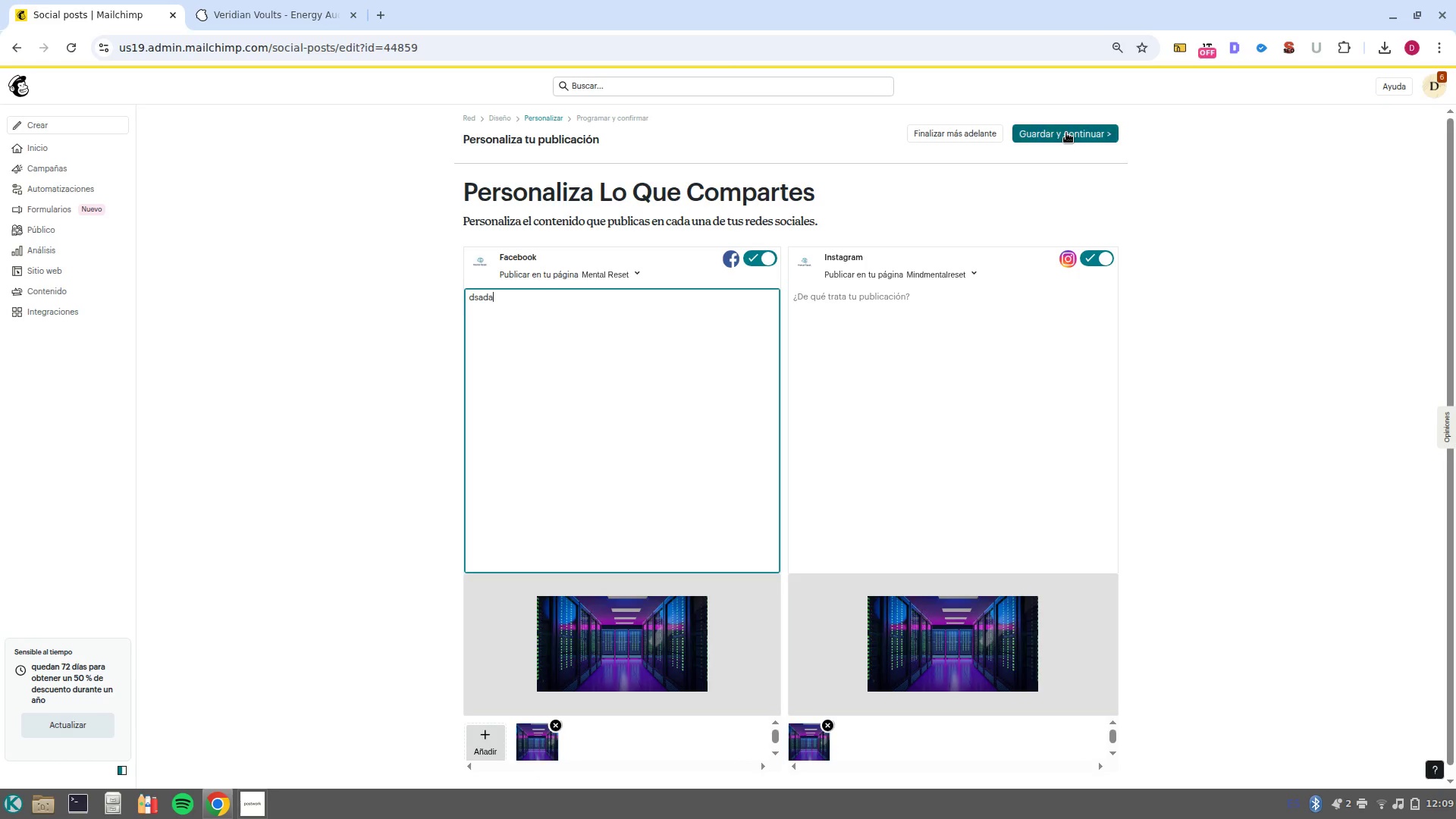 
left_click([1066, 133])
 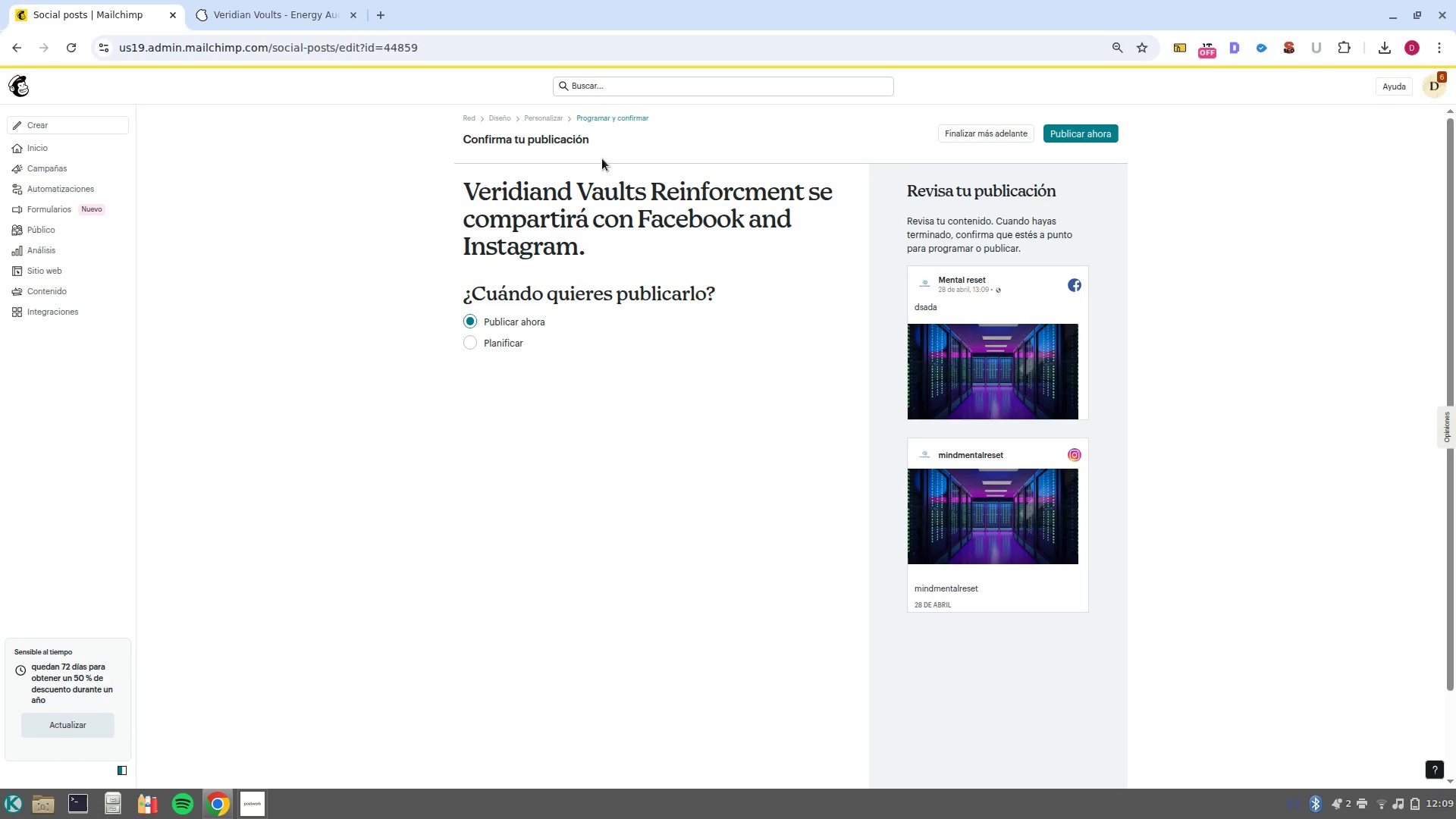 
left_click([561, 118])
 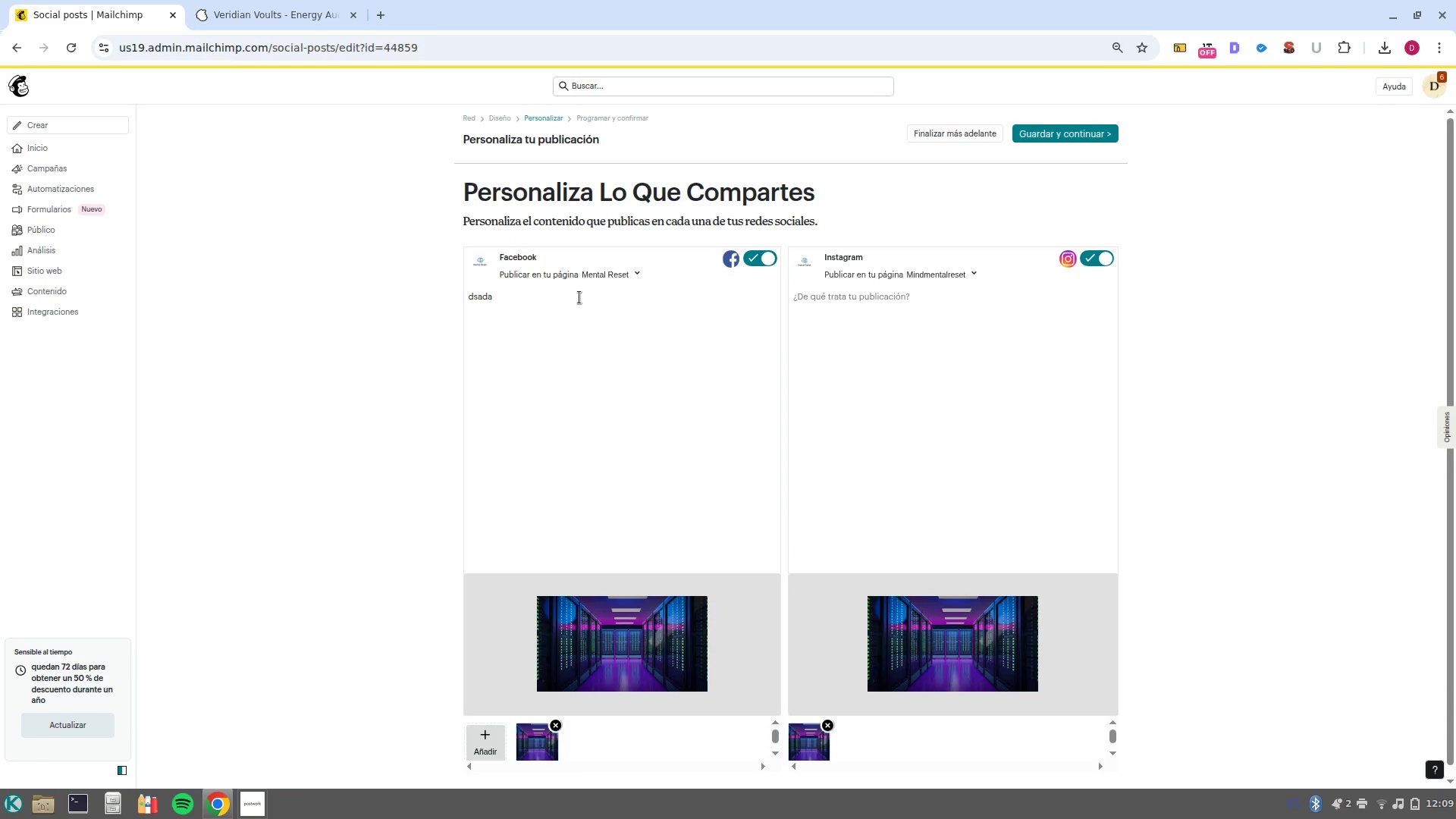 
left_click_drag(start_coordinate=[588, 304], to_coordinate=[440, 282])
 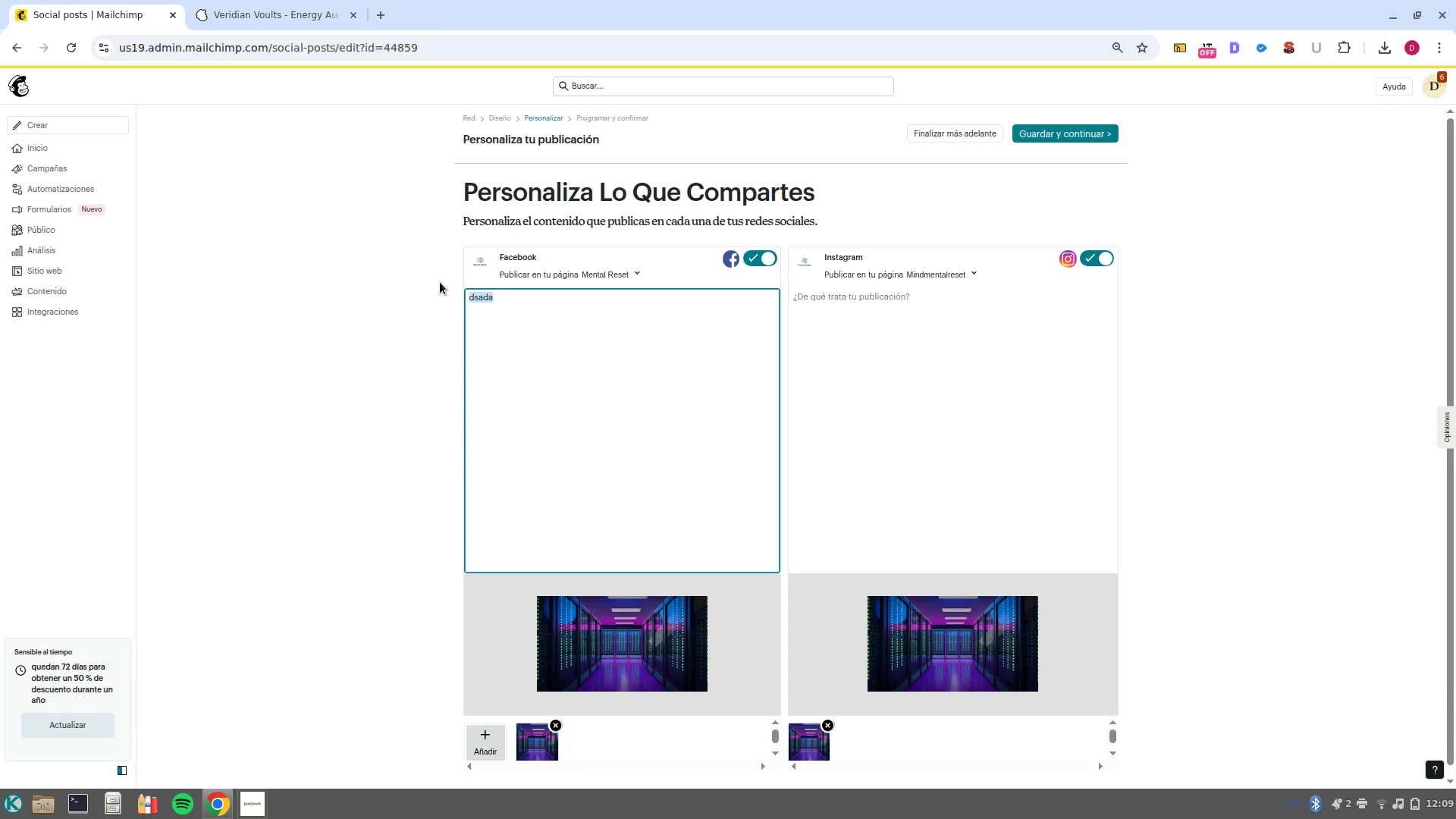 
key(Backspace)
 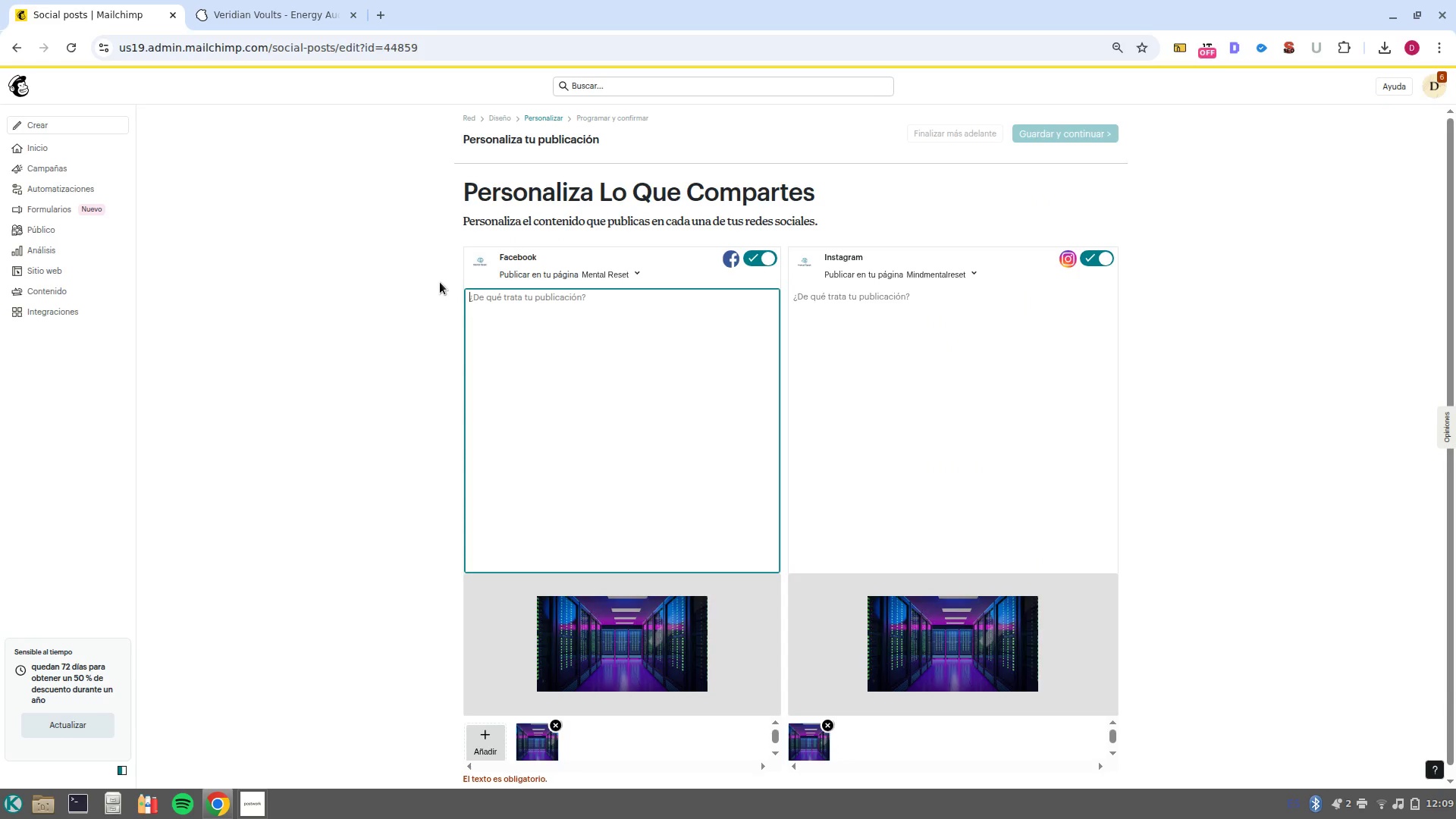 
key(Backspace)
 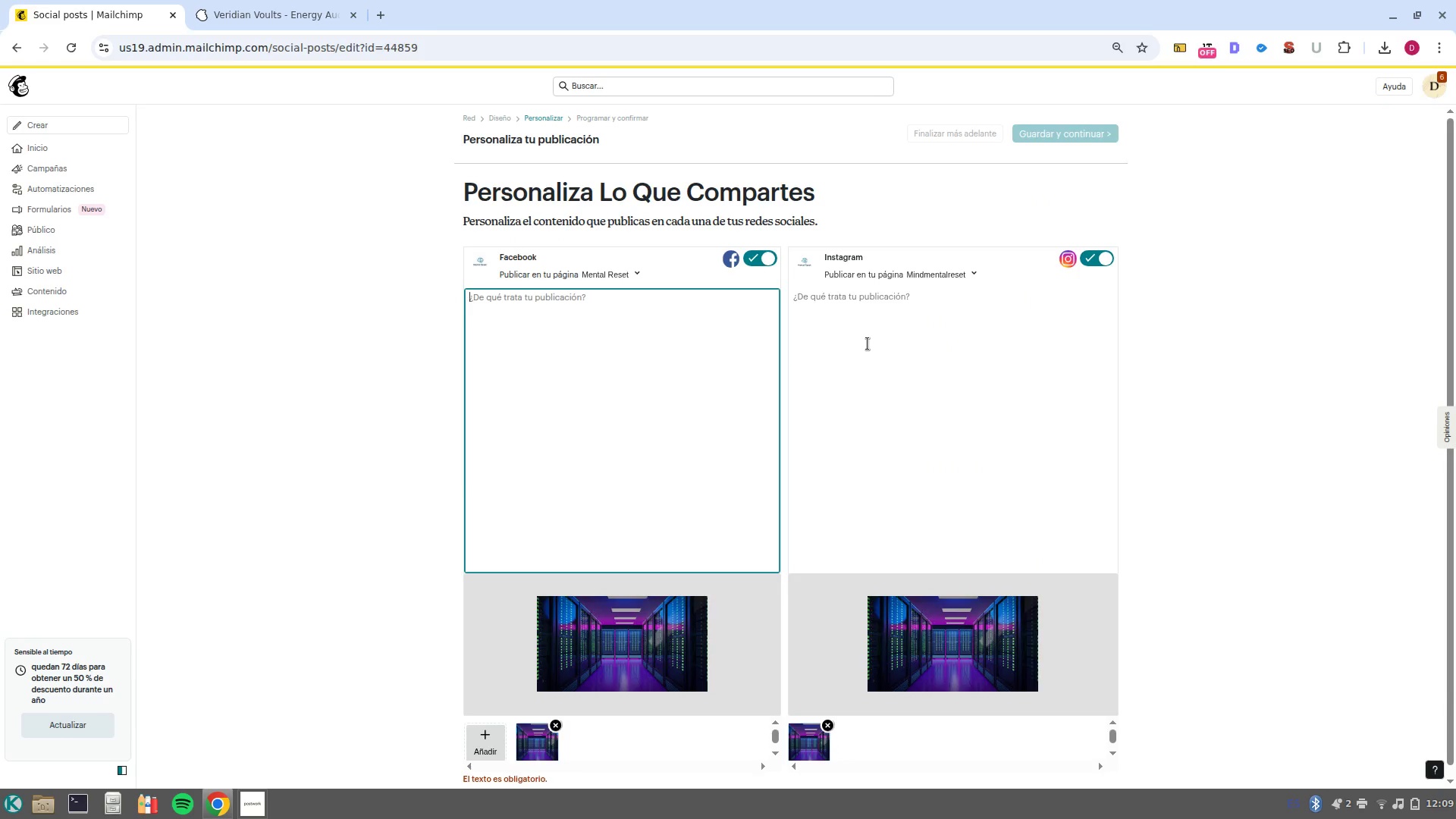 
key(D)
 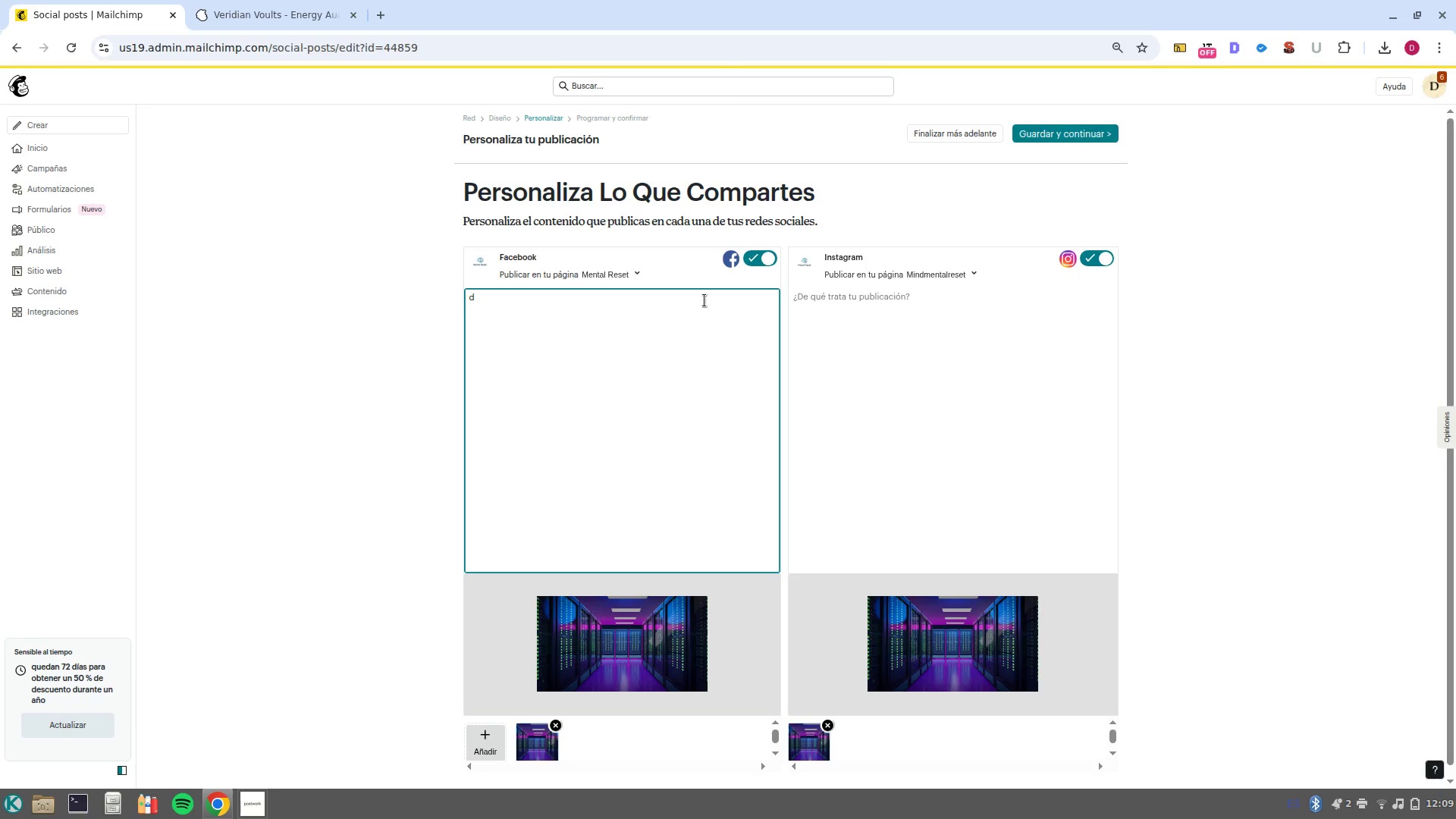 
key(Backspace)
 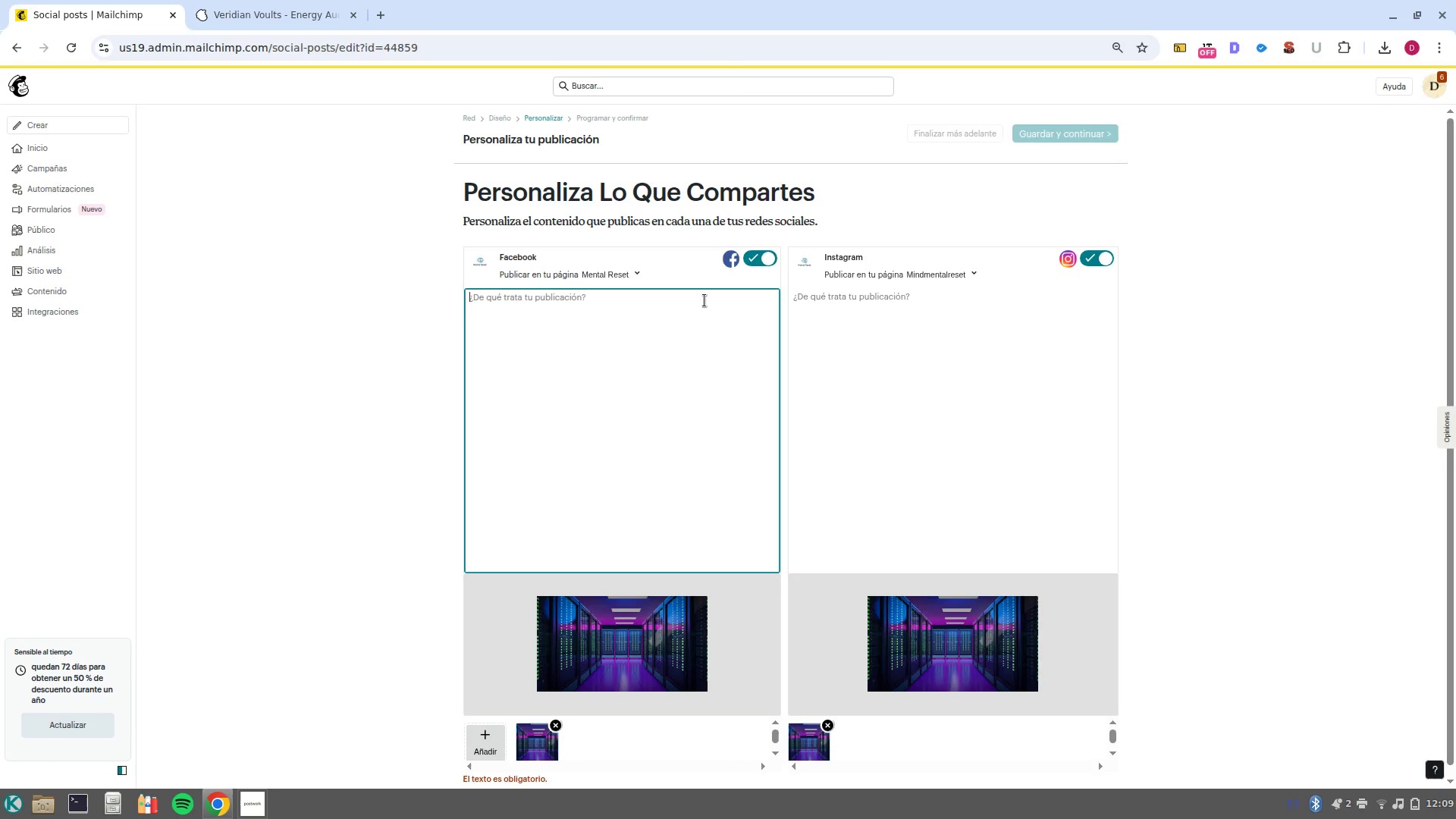 
type(Stop worryng about power ut)
key(Backspace)
key(Backspace)
type(outages. Get a Professional Energy Vulnerability Assessment for your facility. Secure 100% uptime with Veridian Vaults )
 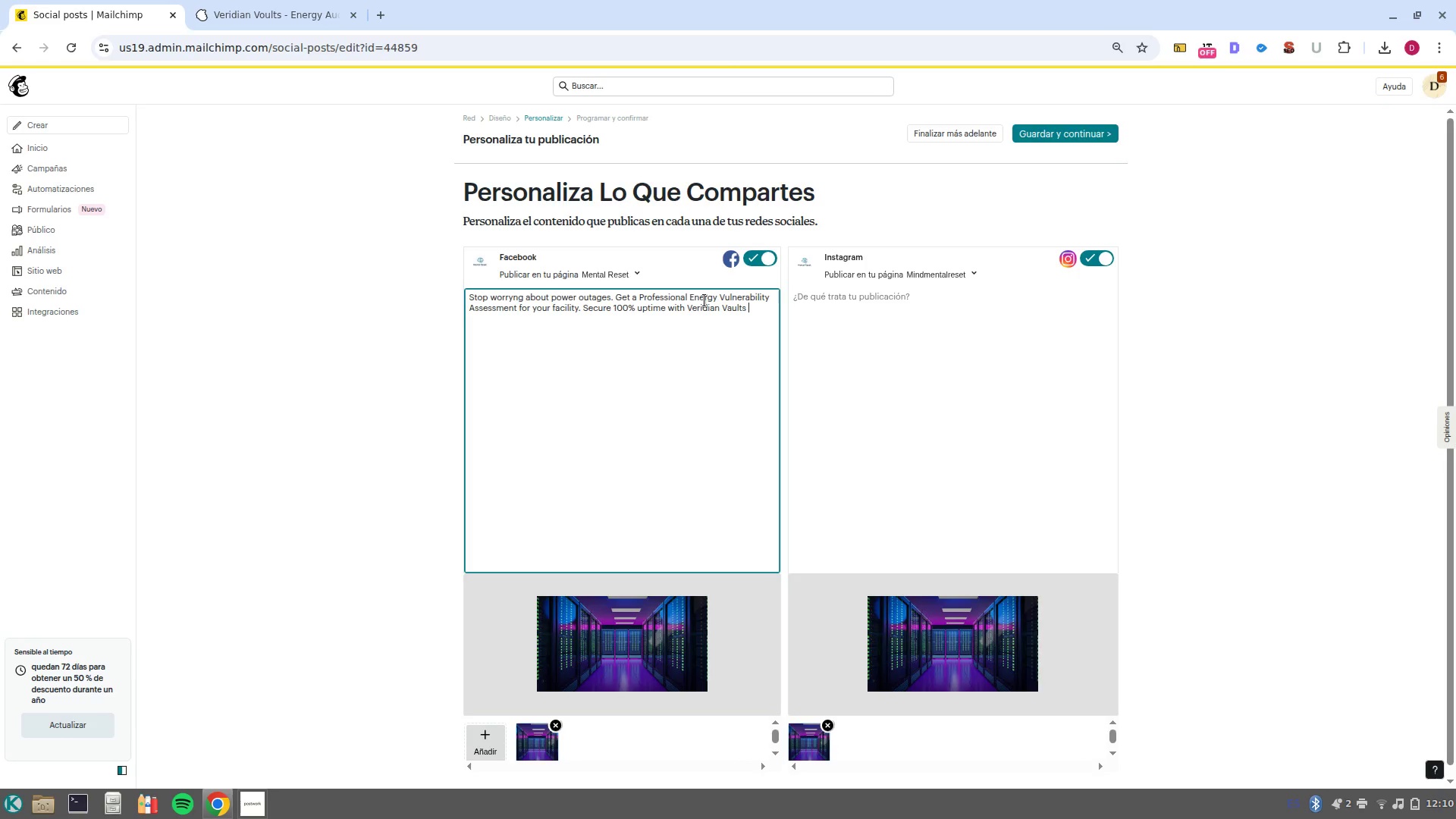 
key(Meta+Period)
 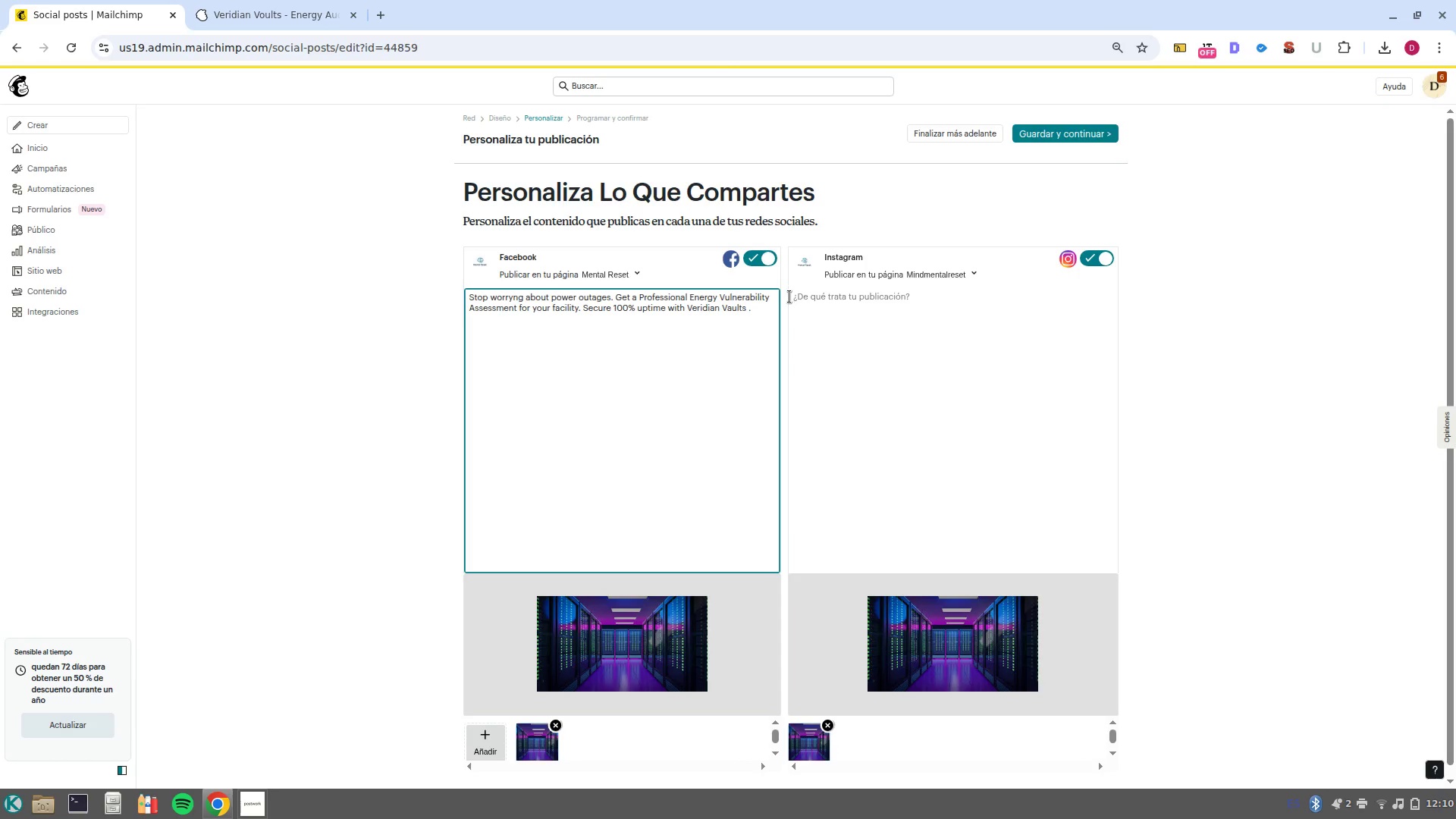 
wait(7.7)
 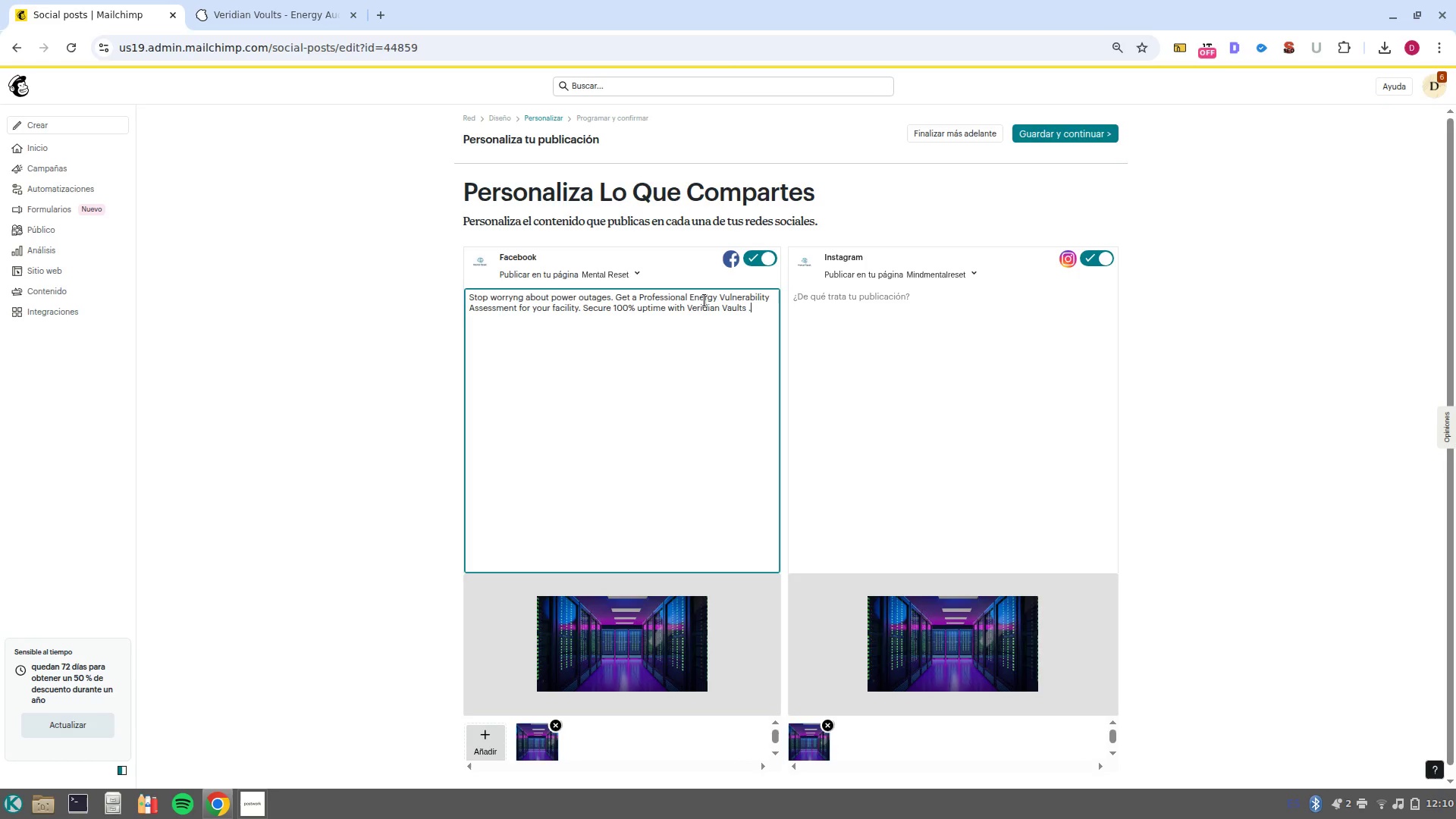 
right_click([761, 315])
 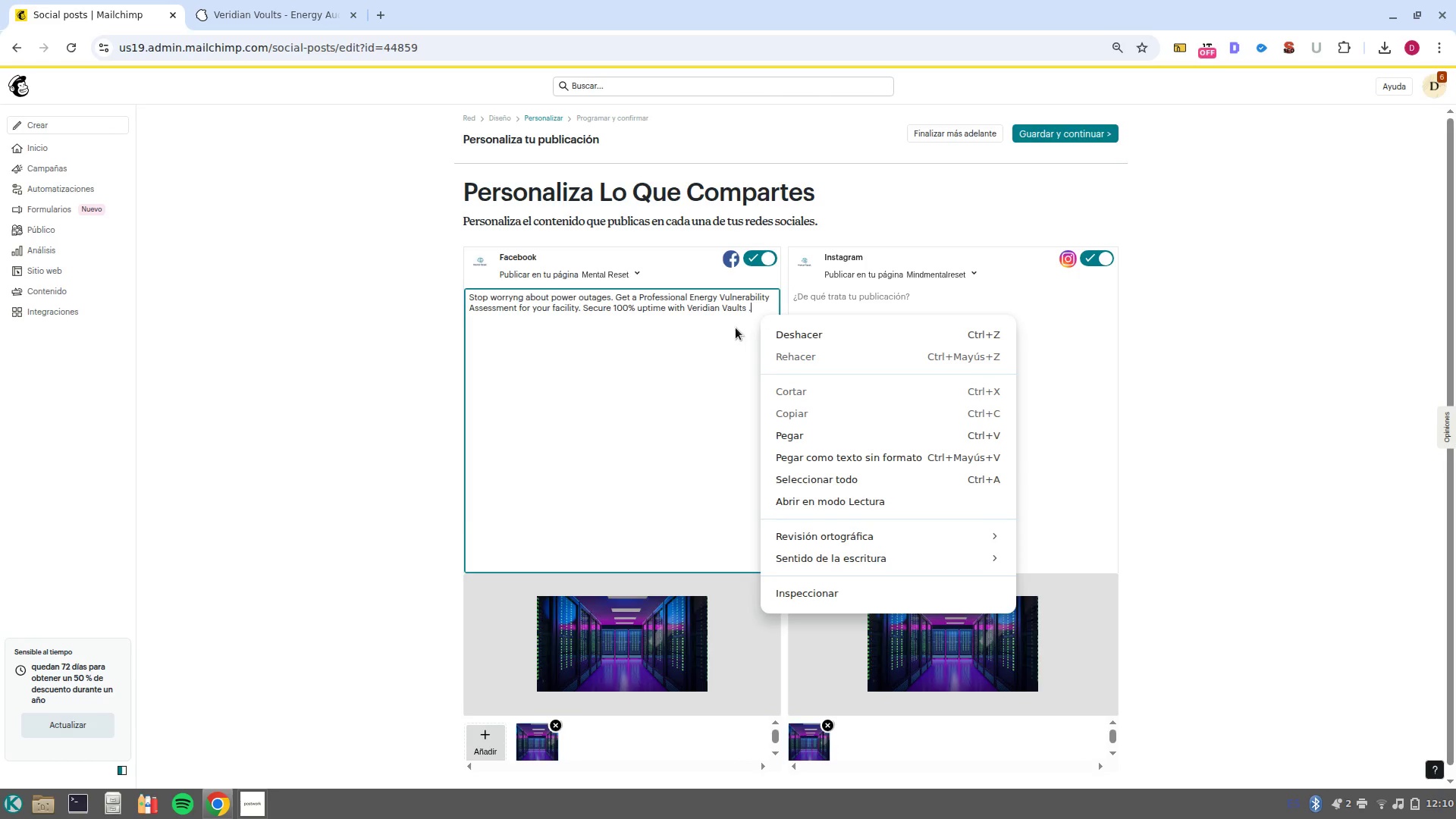 
left_click([741, 332])
 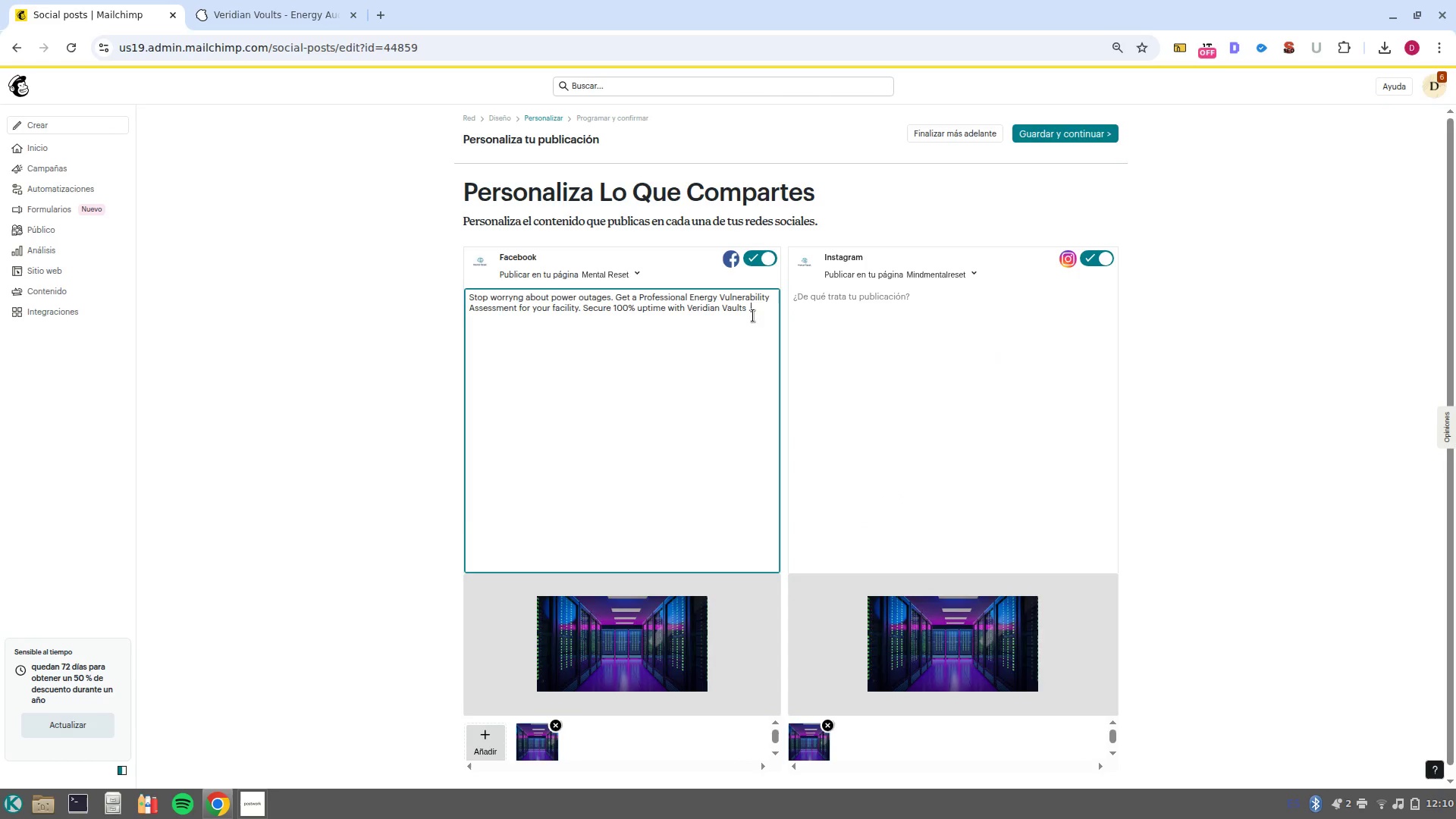 
key(NumpadEnter)
 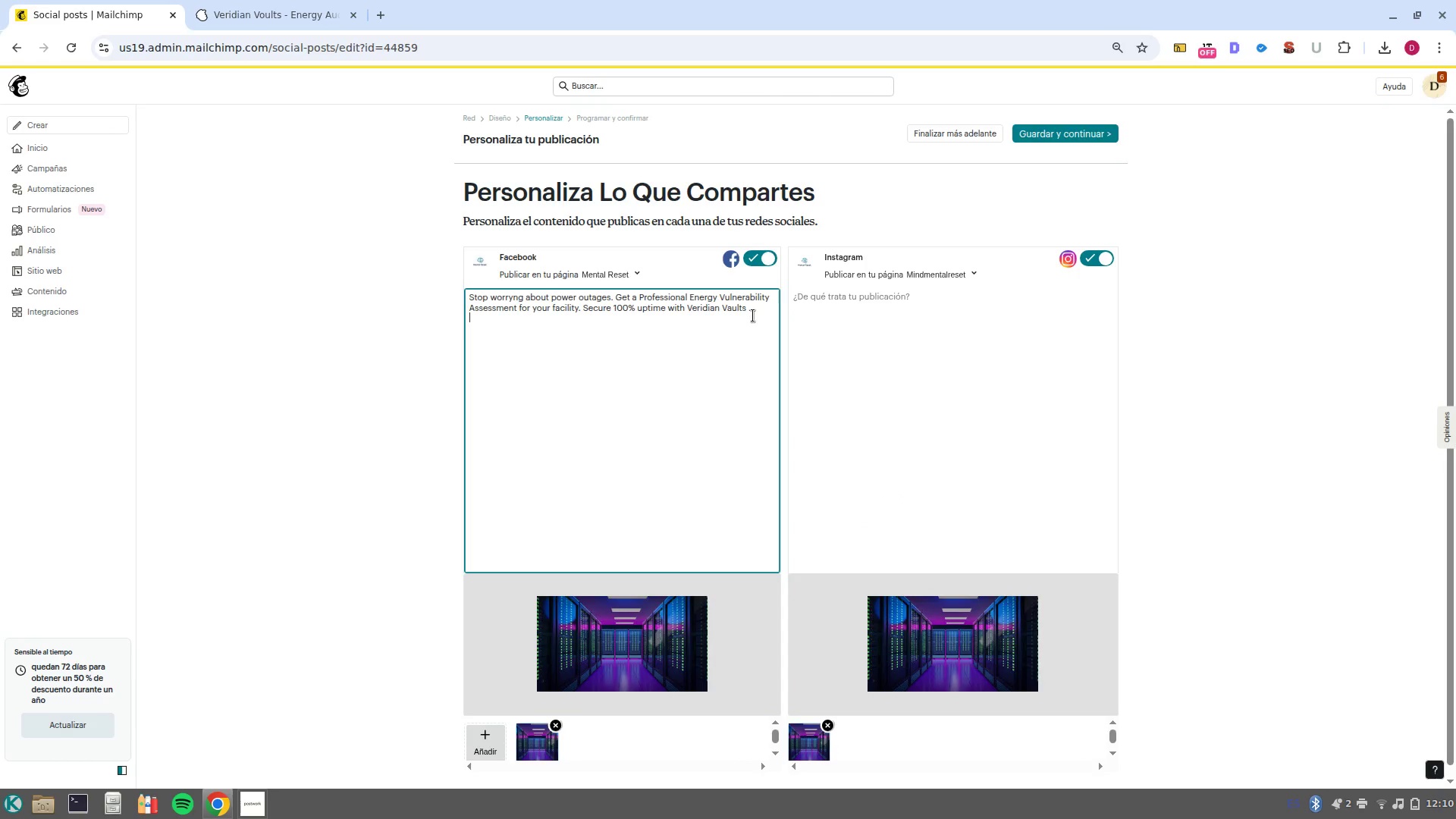 
key(NumpadEnter)
 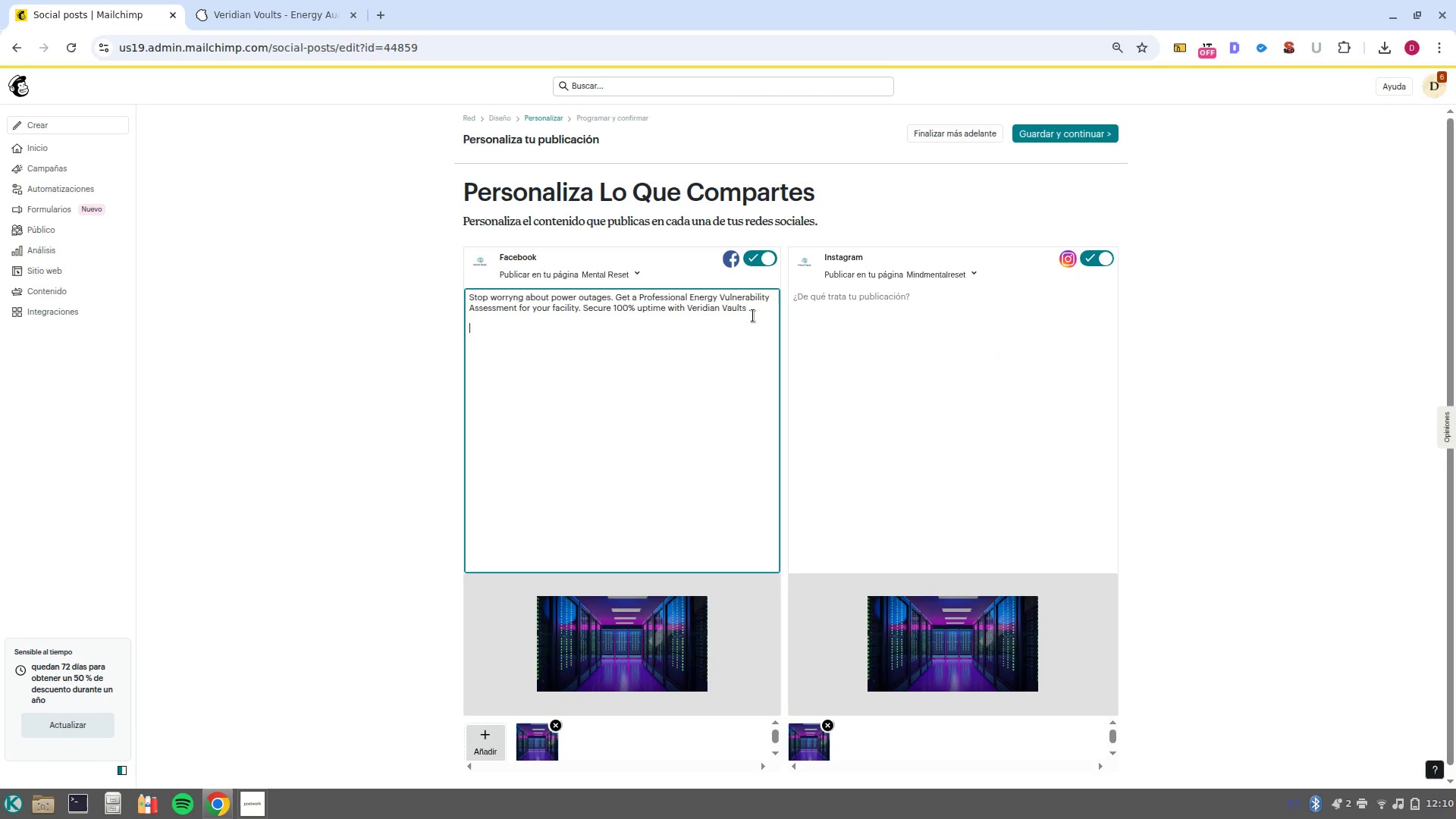 
key(NumpadEnter)
 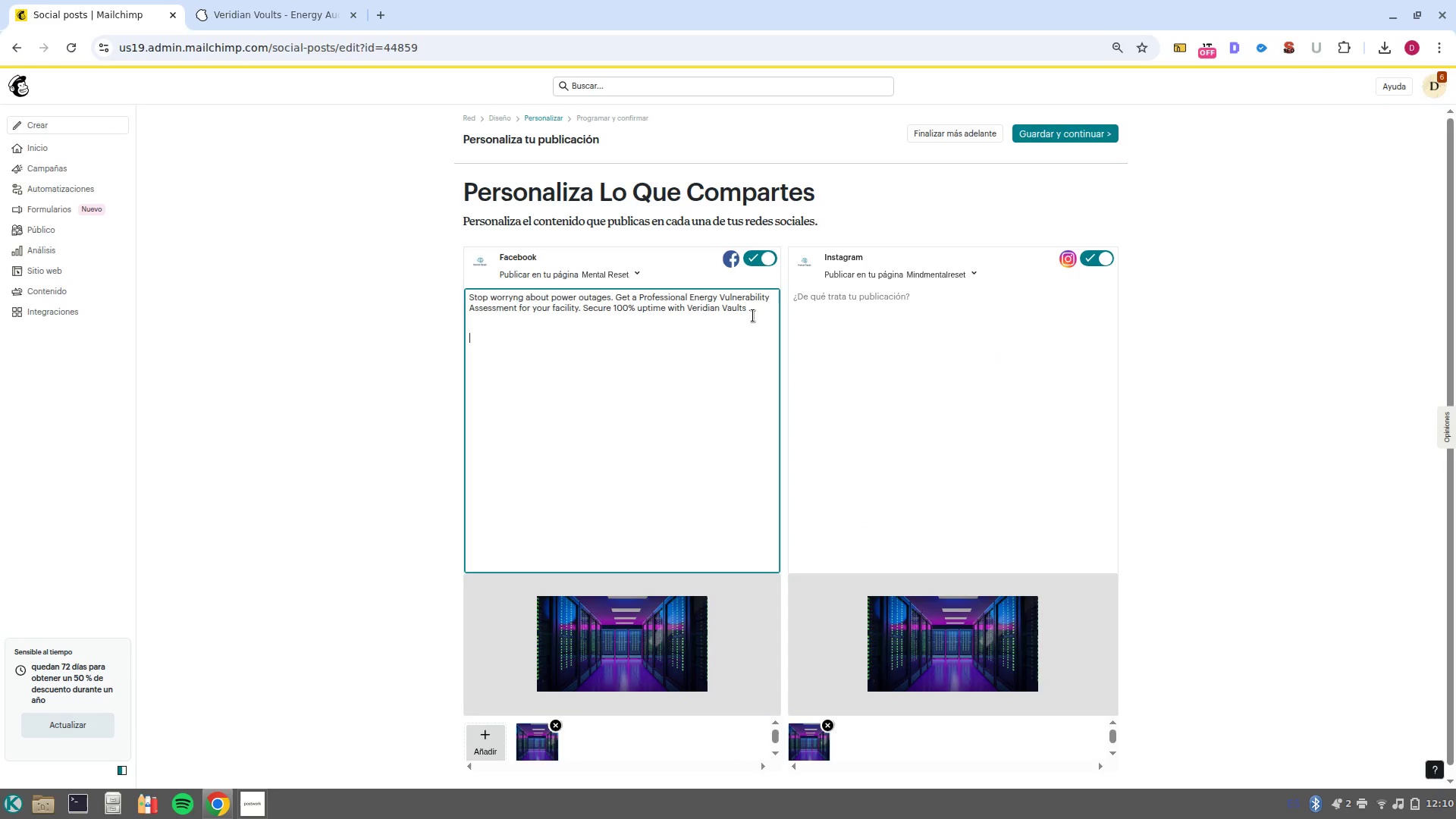 
wait(6.69)
 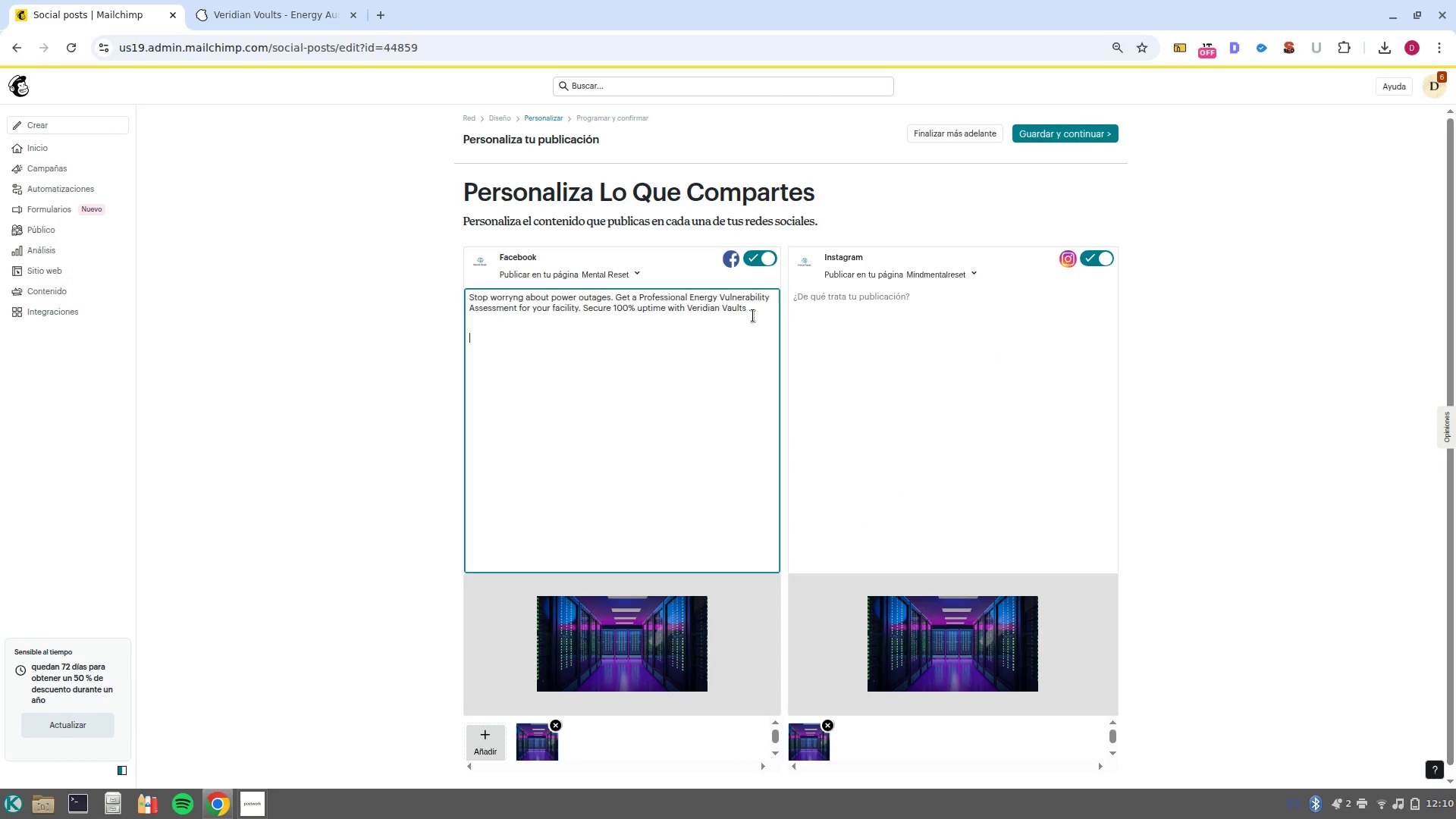 
type(Schedule your assessment now )
key(Backspace)
type(> )
 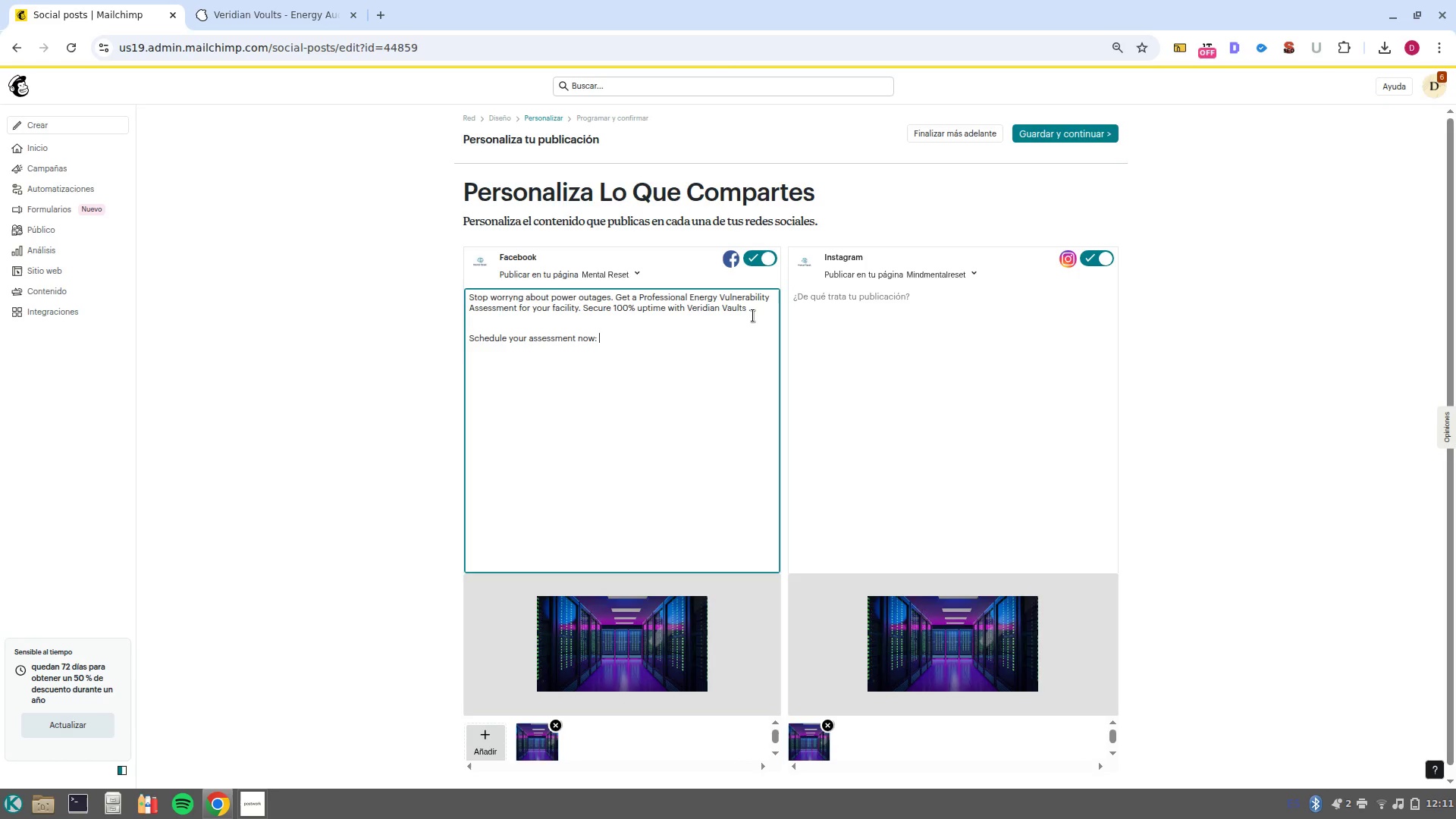 
hold_key(key=ControlLeft, duration=0.8)
 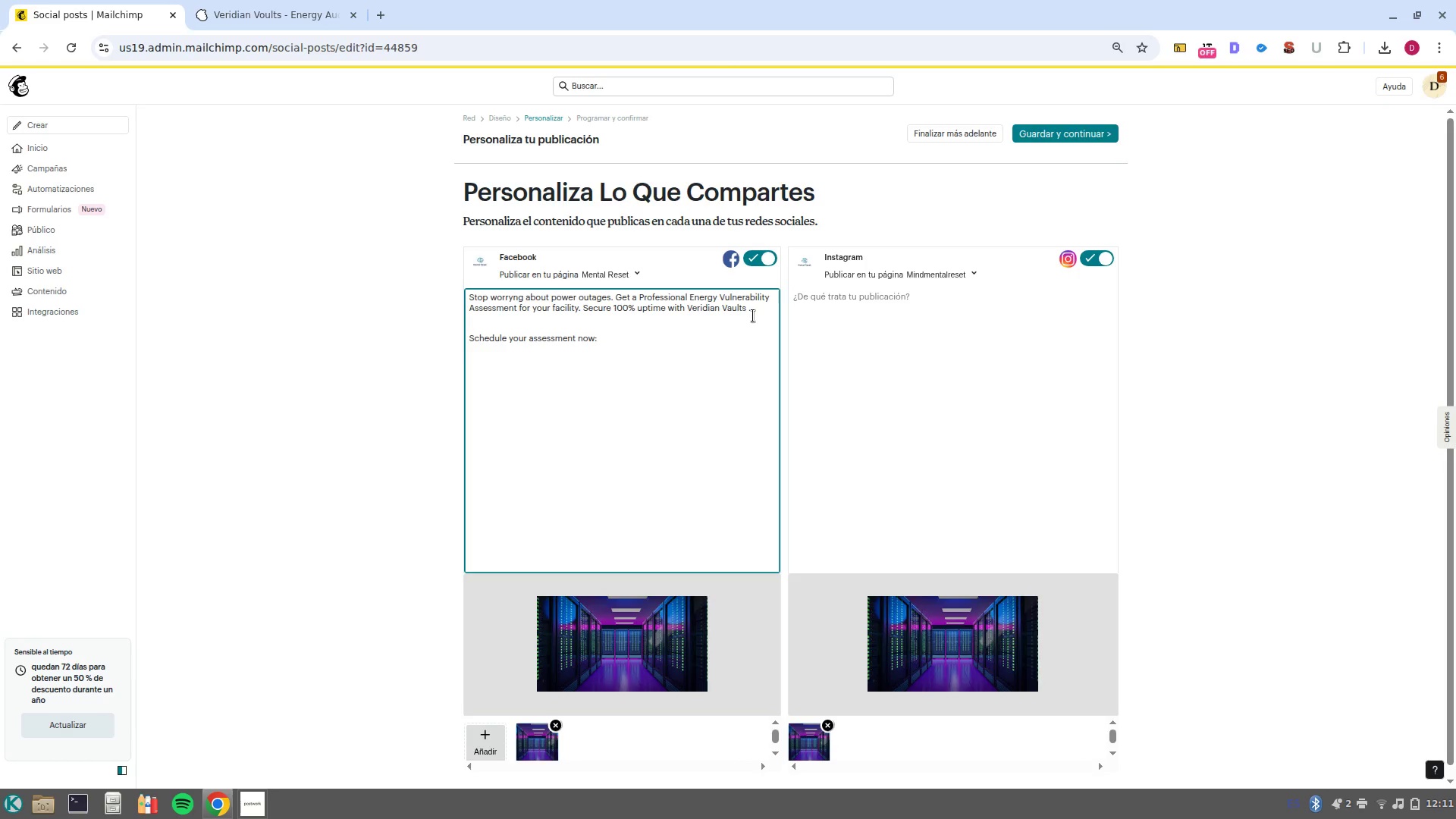 
key(Shift+Enter)
 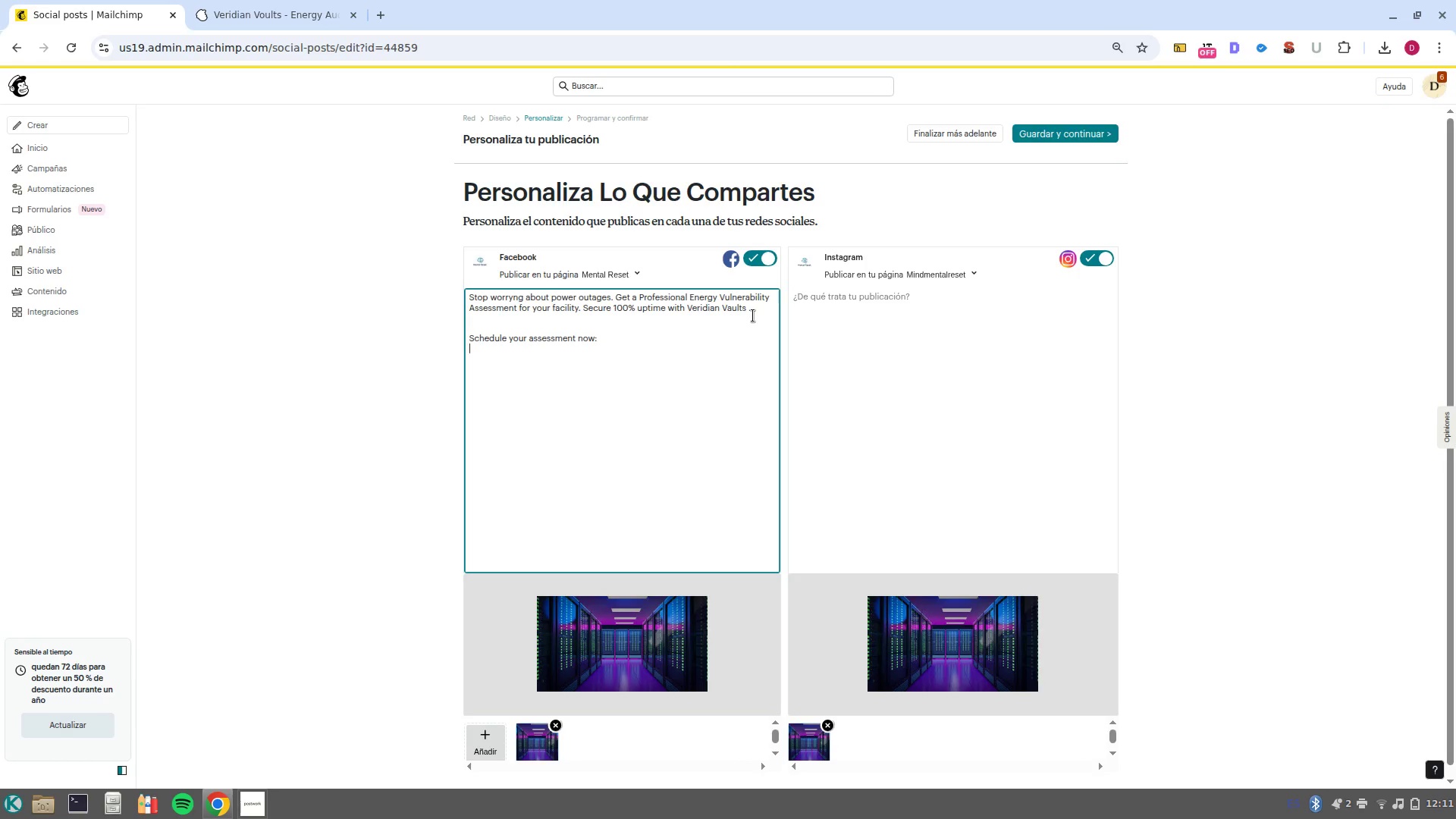 
key(Shift+Enter)
 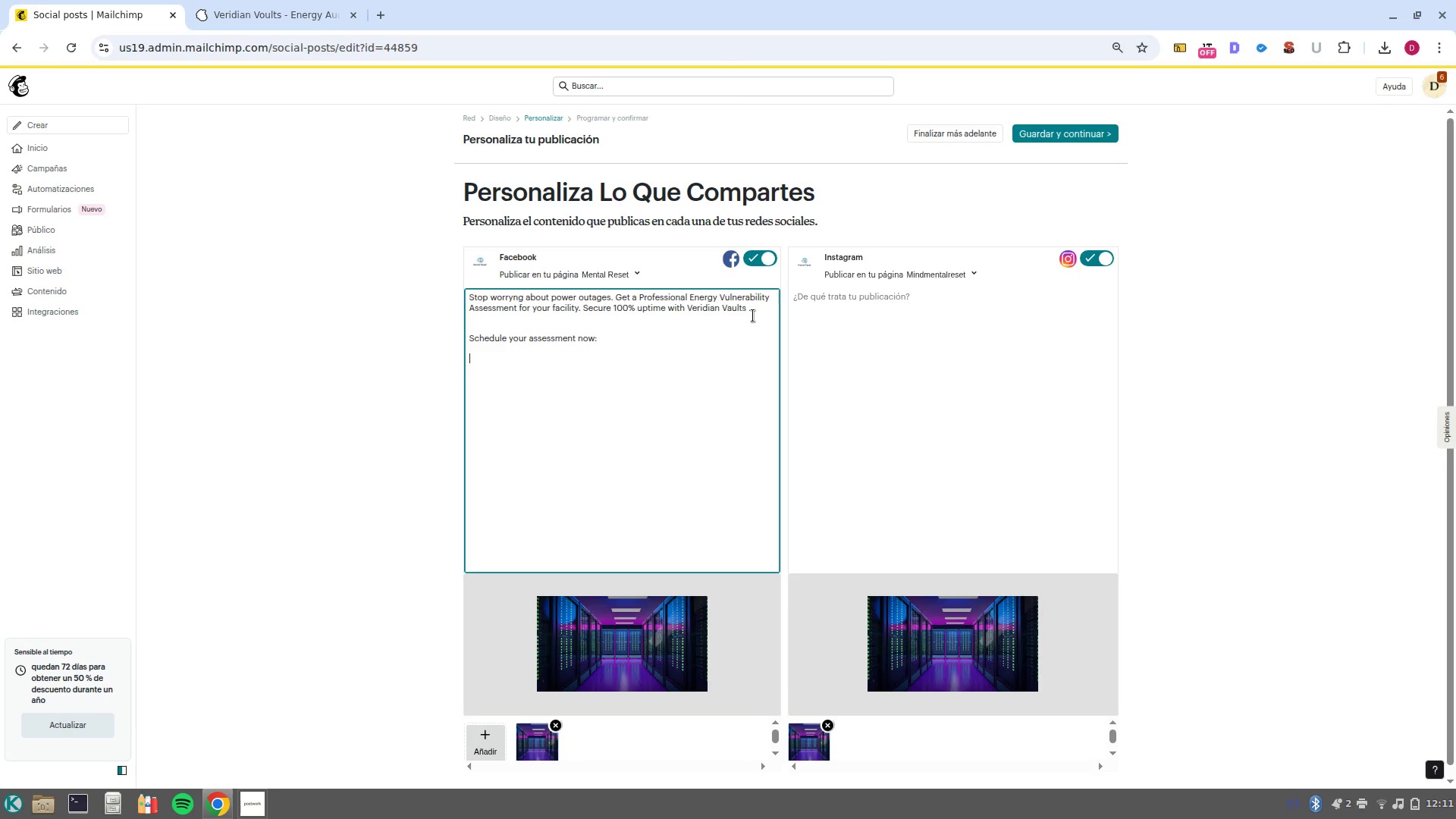 
key(Control+V)
 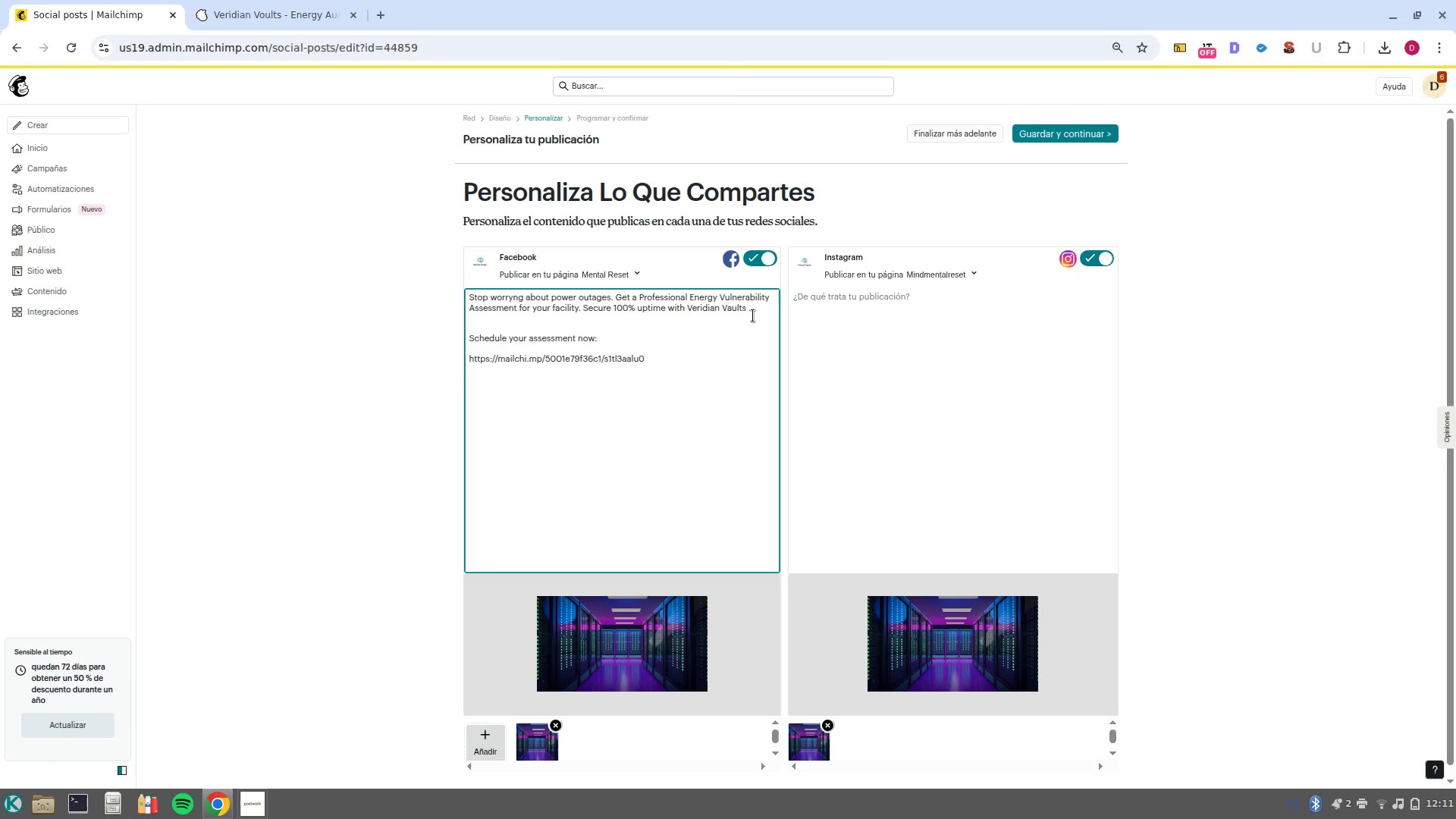 
key(Space)
 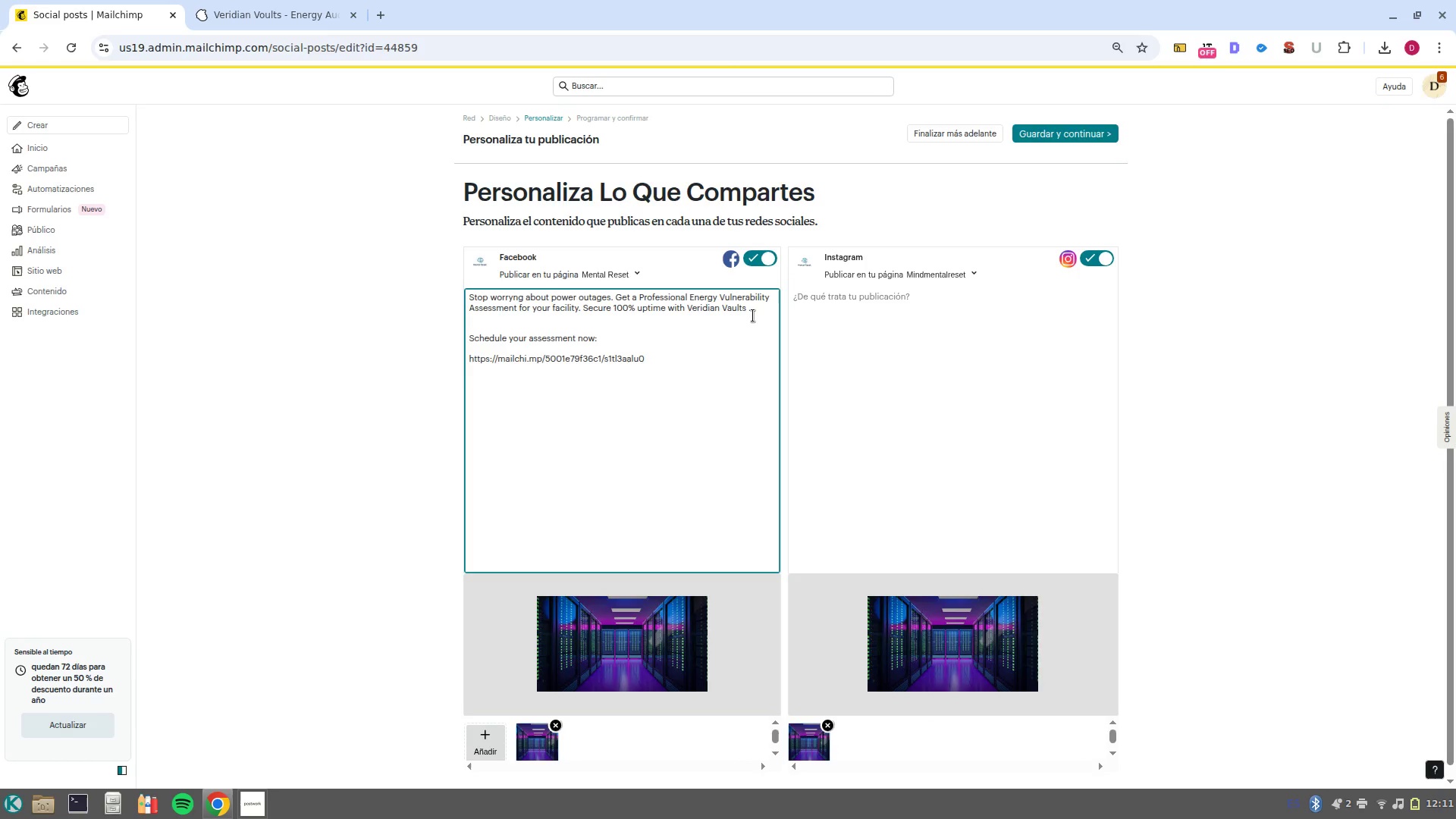 
wait(35.63)
 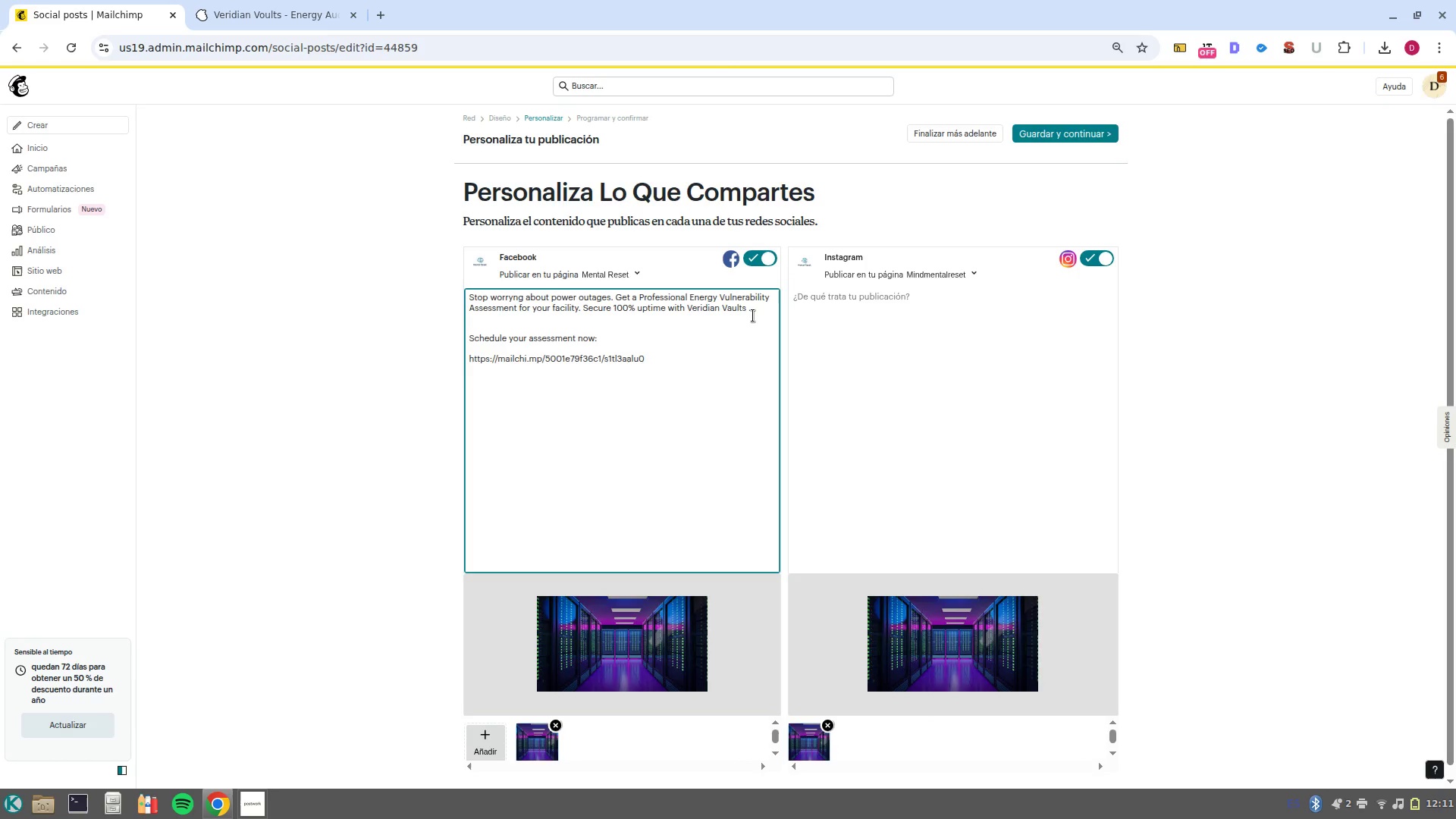 
left_click_drag(start_coordinate=[752, 369], to_coordinate=[453, 288])
 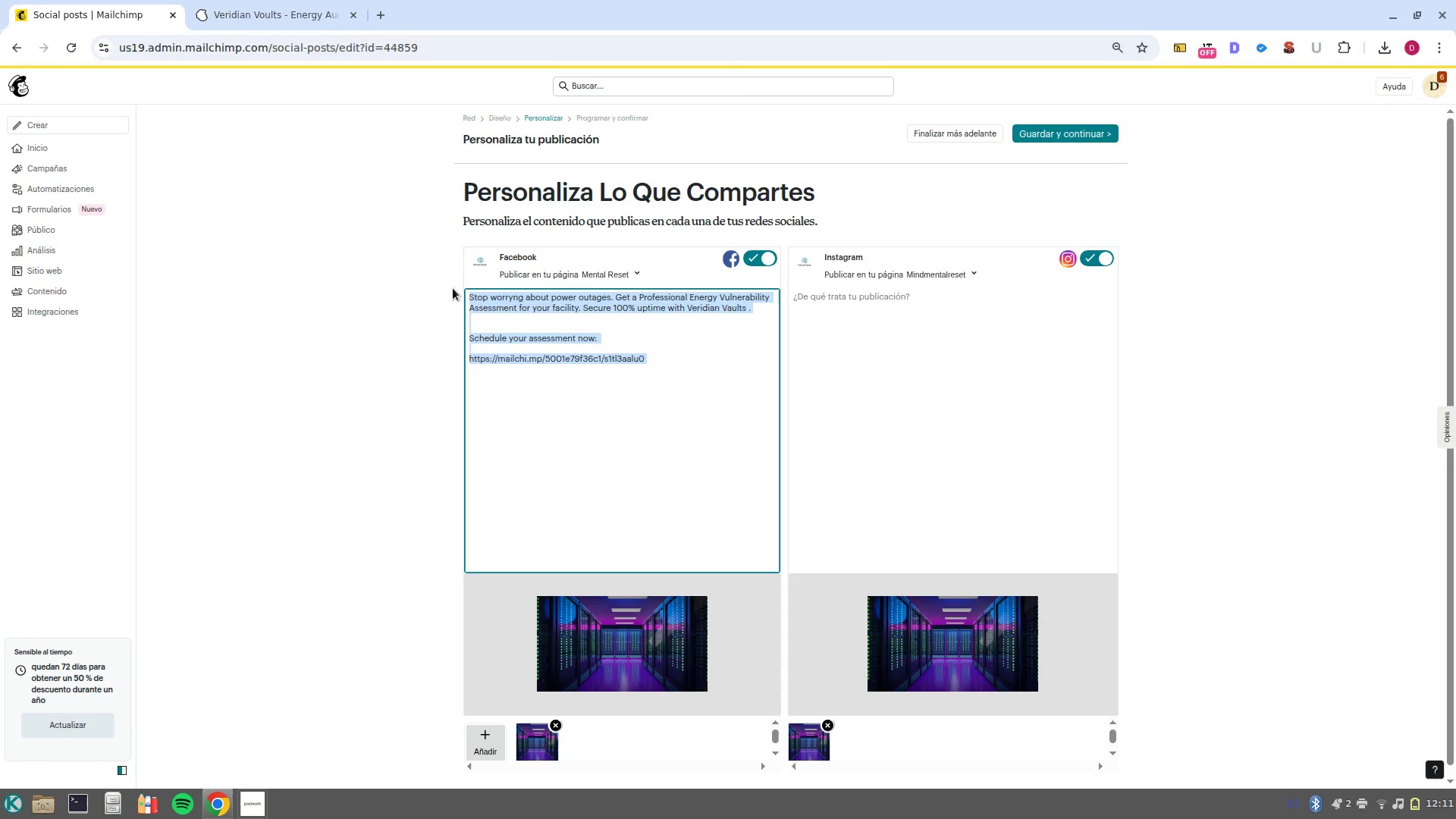 
key(Control+C)
 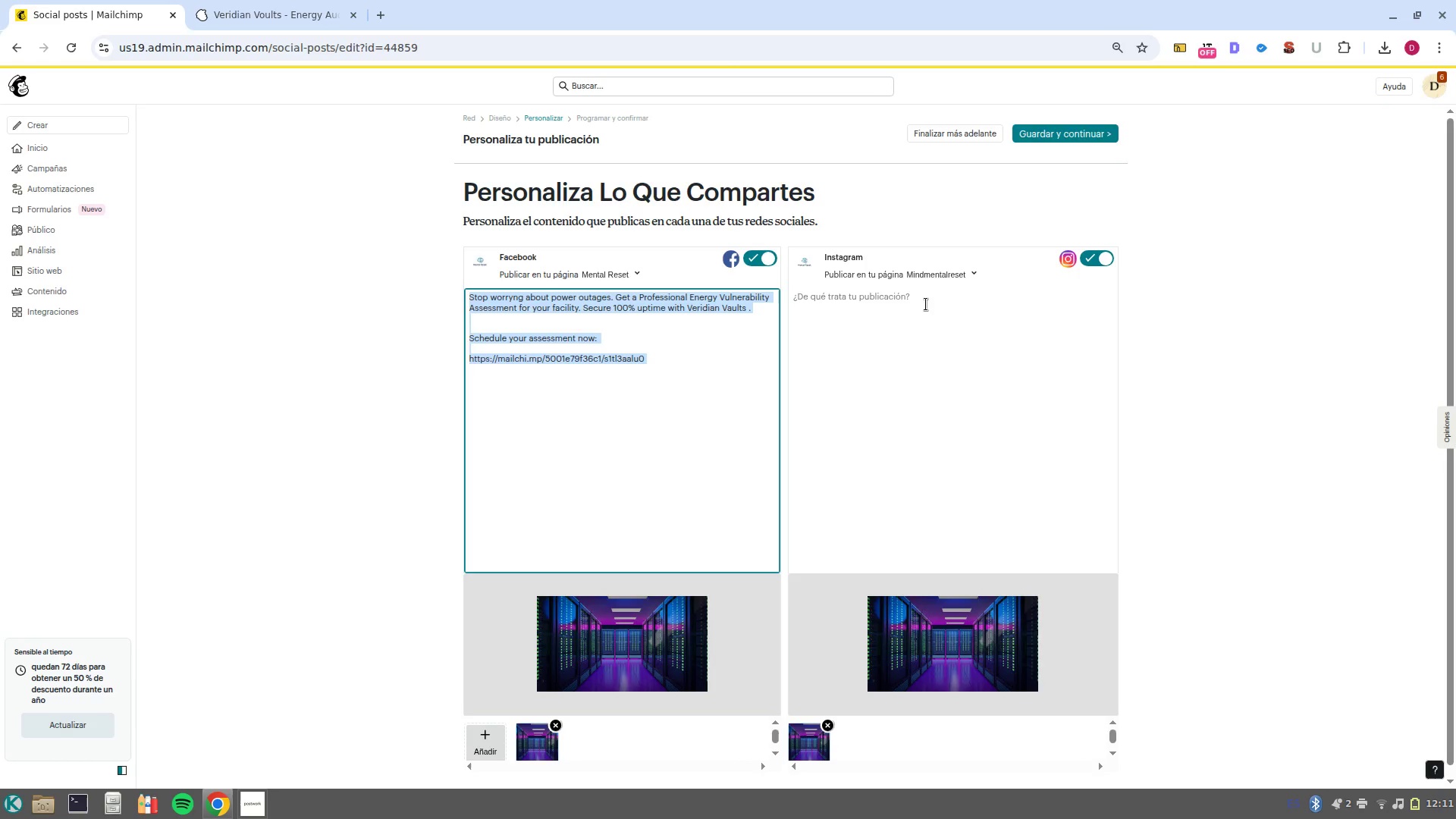 
left_click([925, 304])
 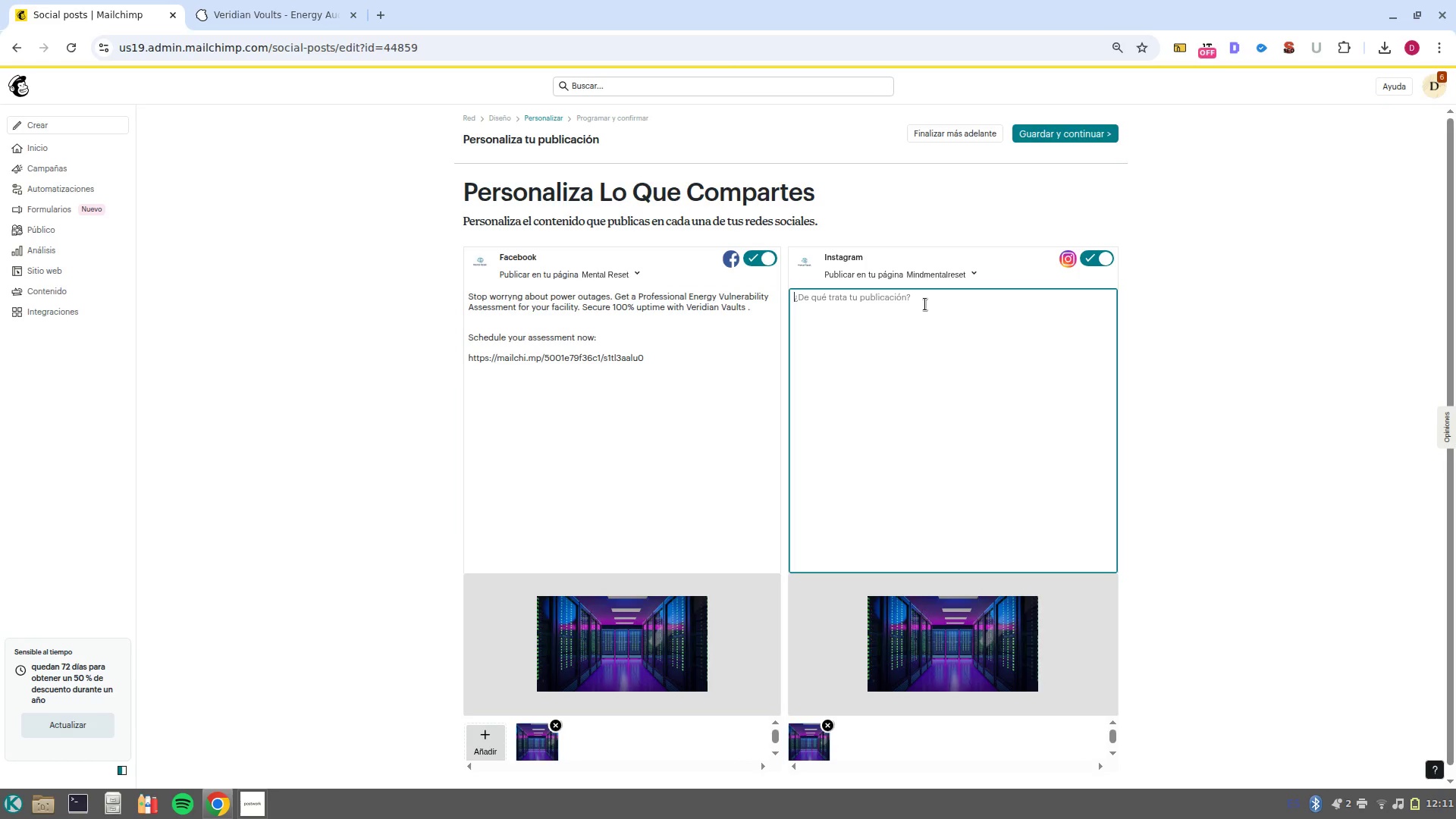 
key(Control+V)
 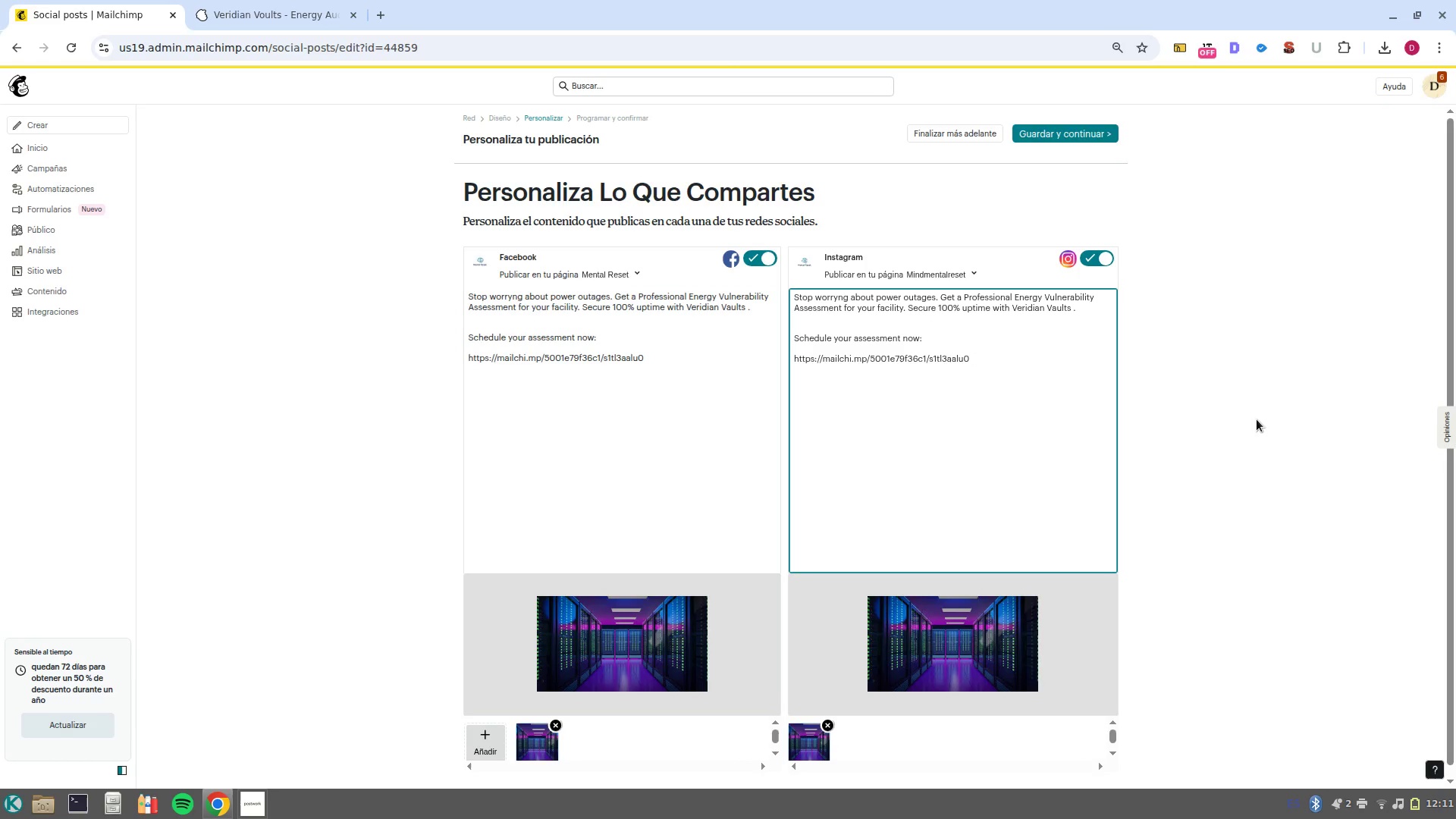 